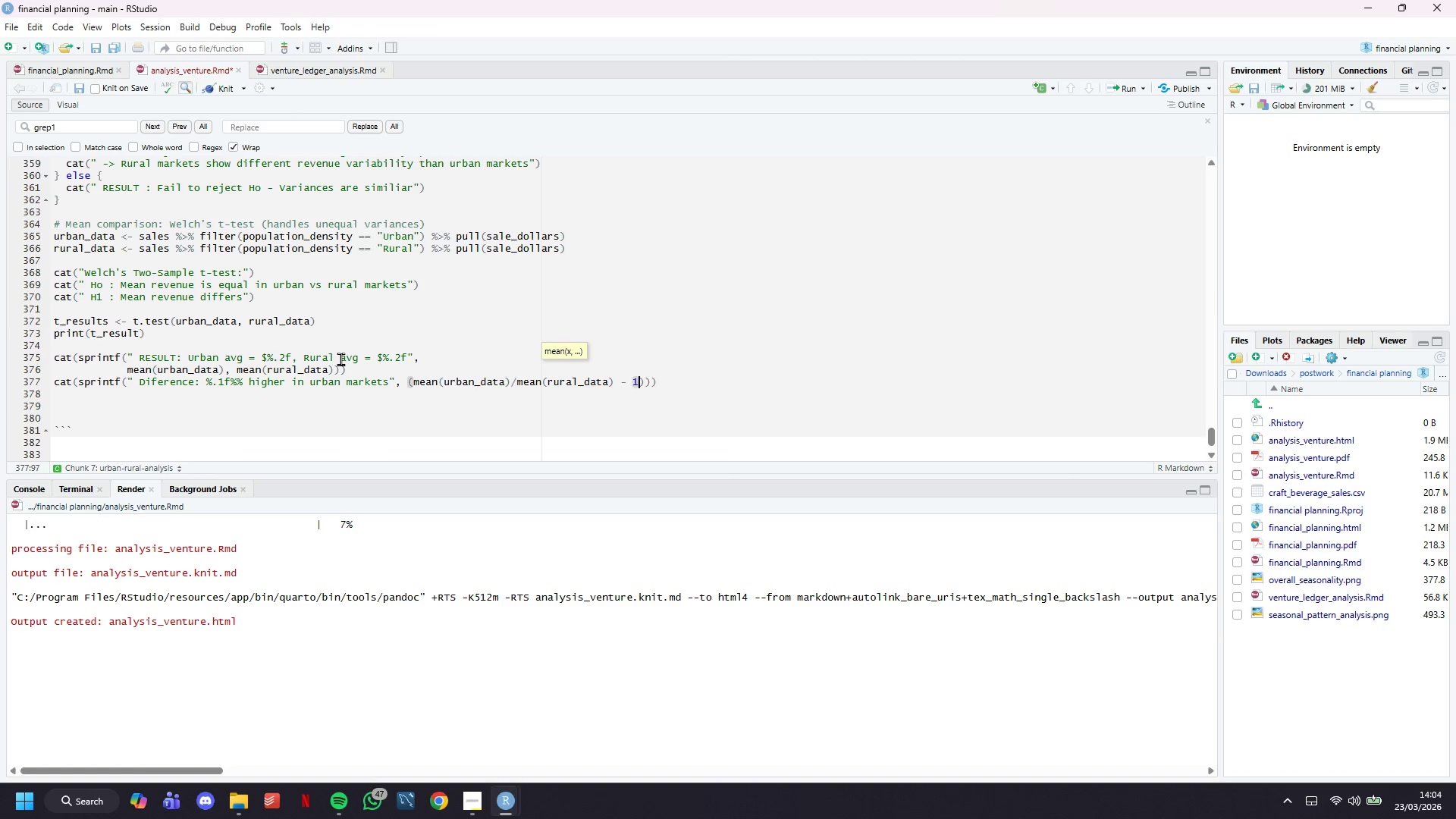 
key(1)
 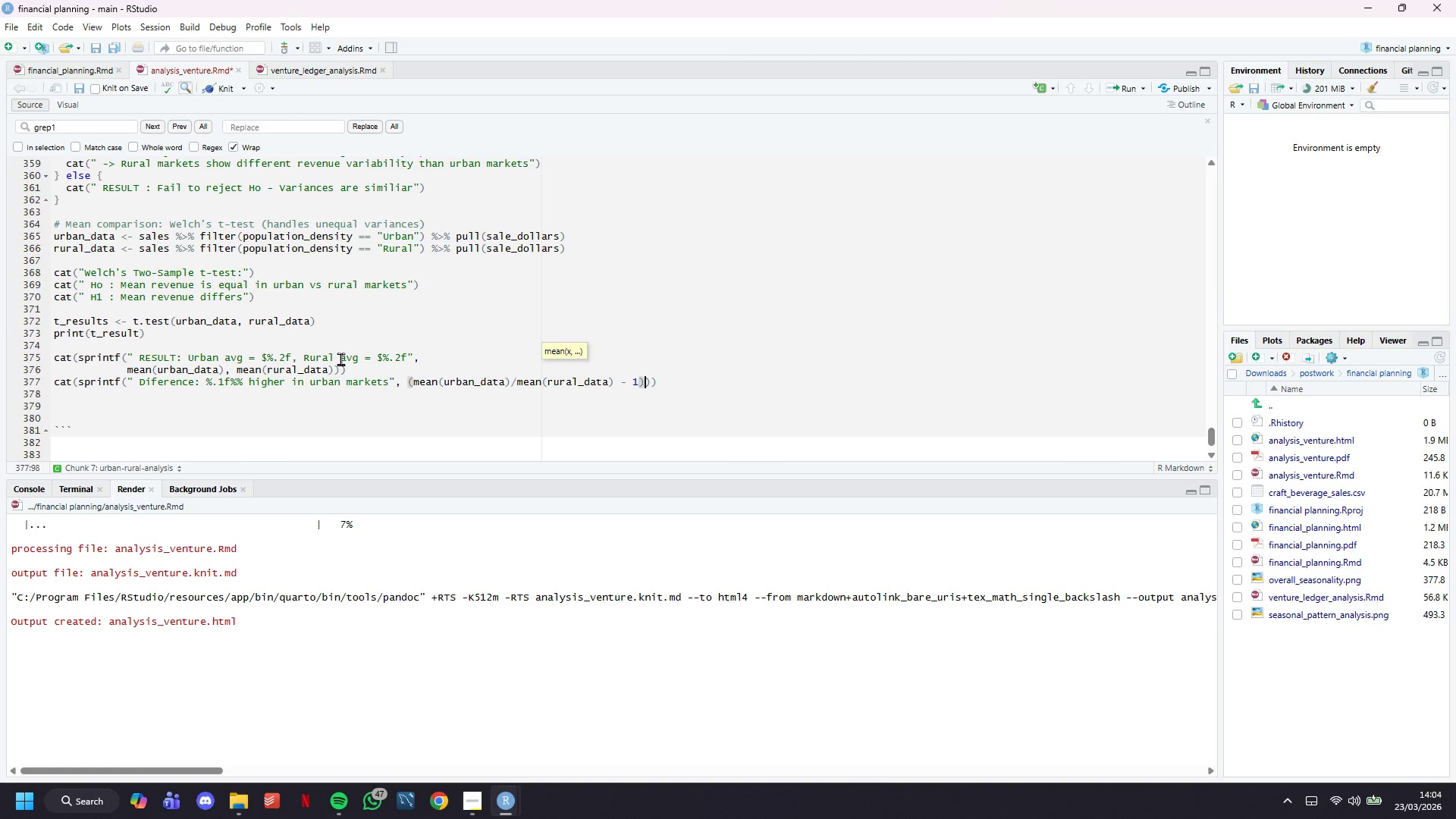 
key(ArrowRight)
 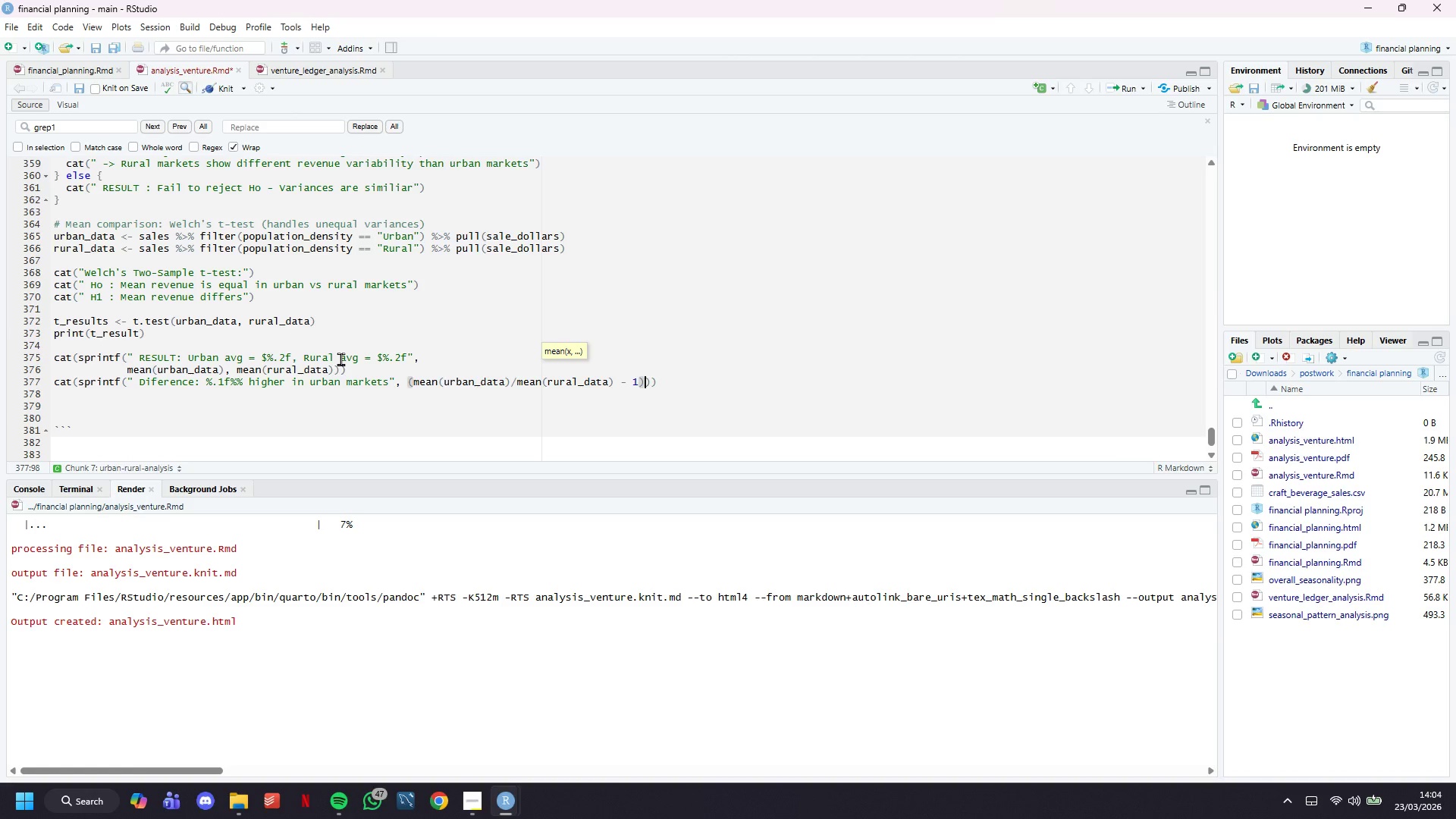 
type( * 100)
 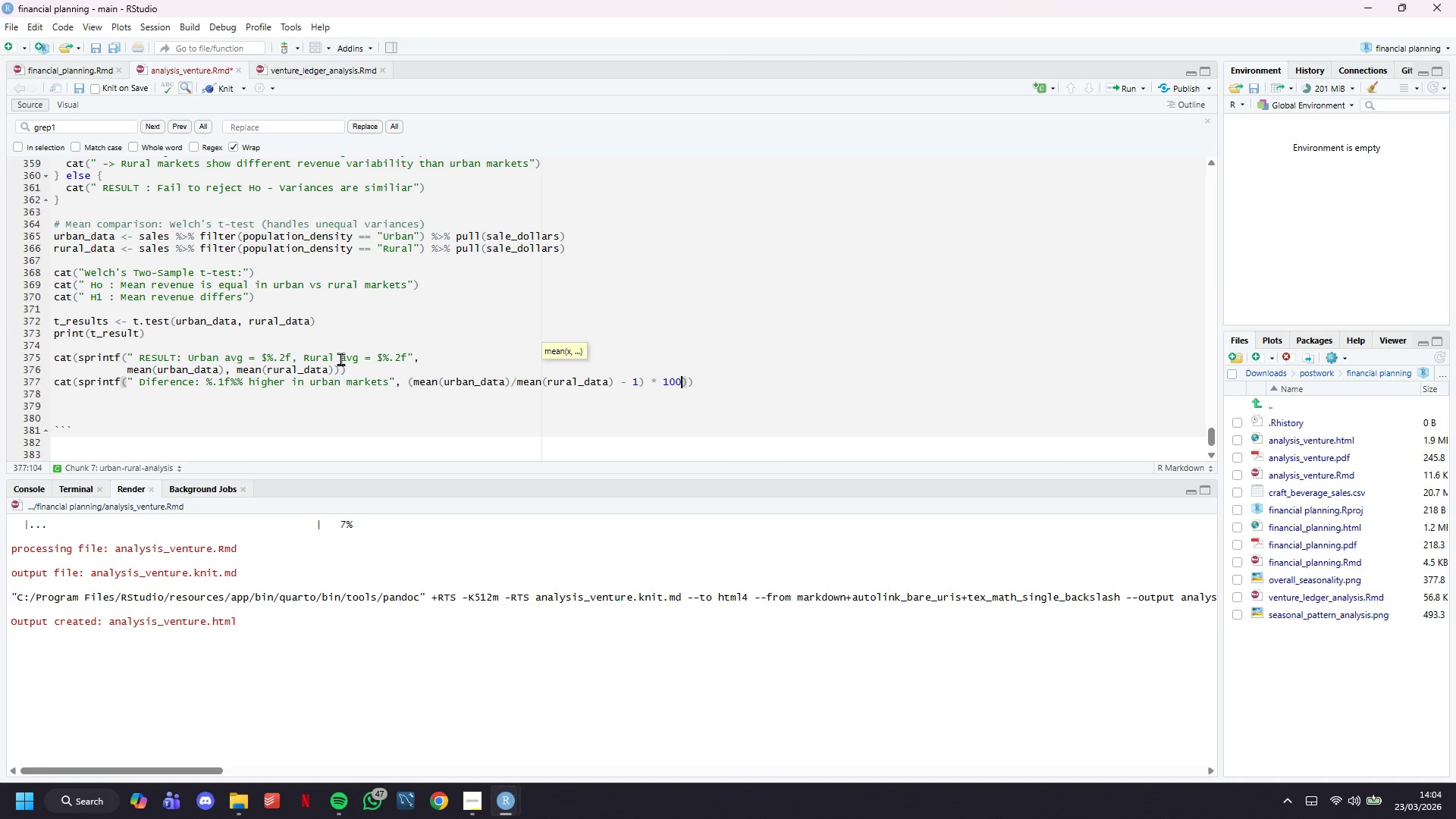 
key(ArrowRight)
 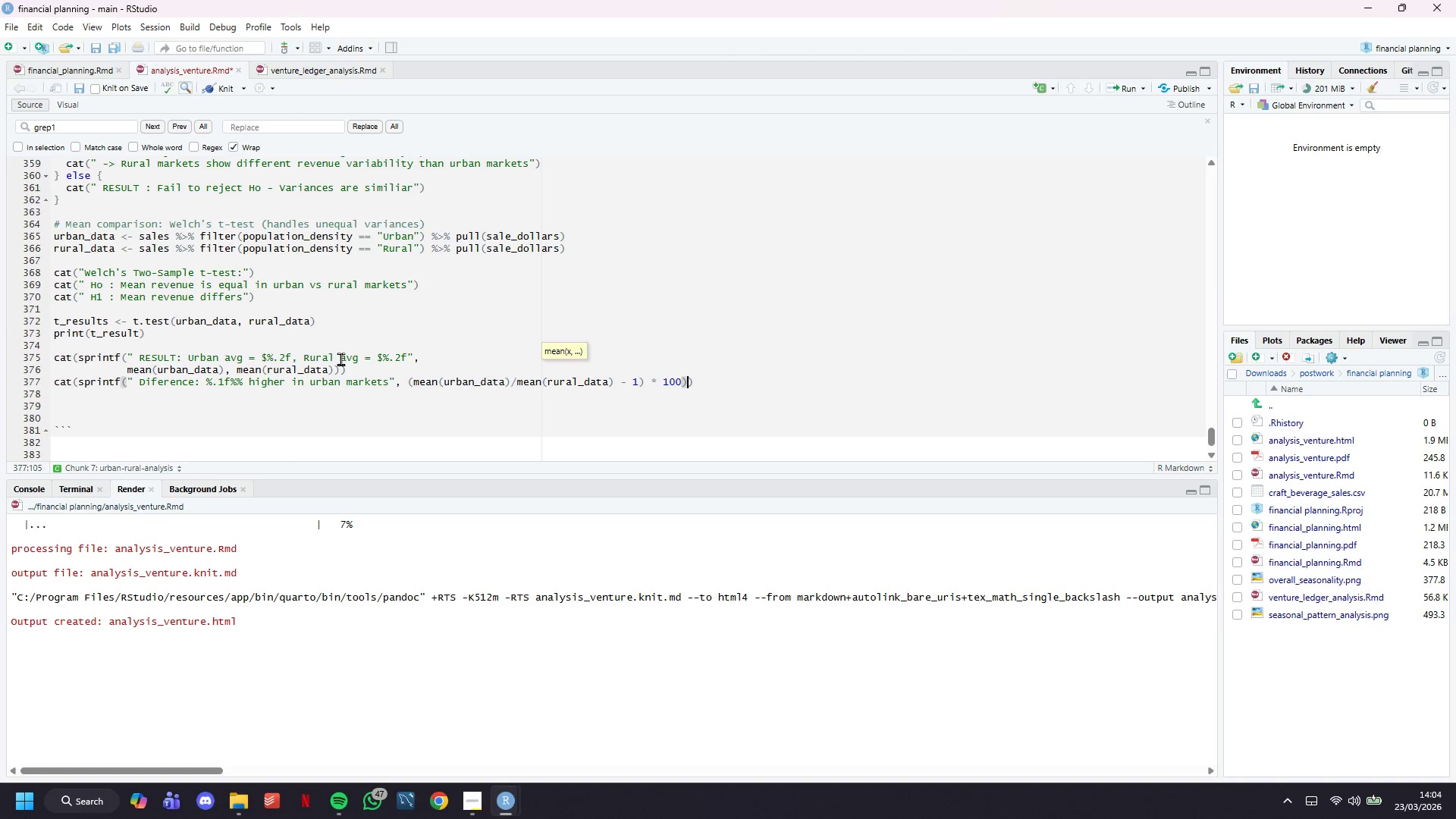 
key(ArrowRight)
 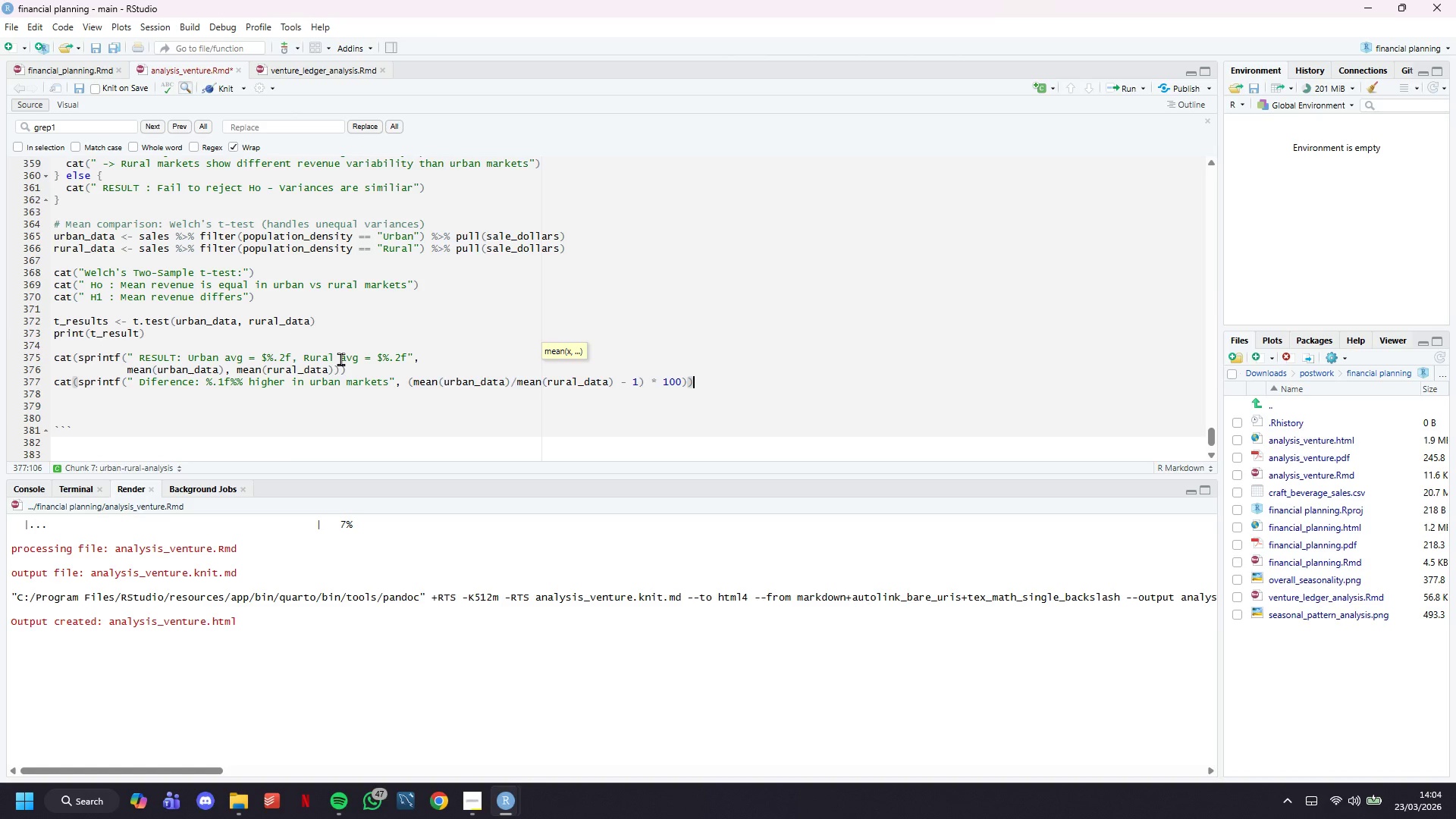 
key(Control+S)
 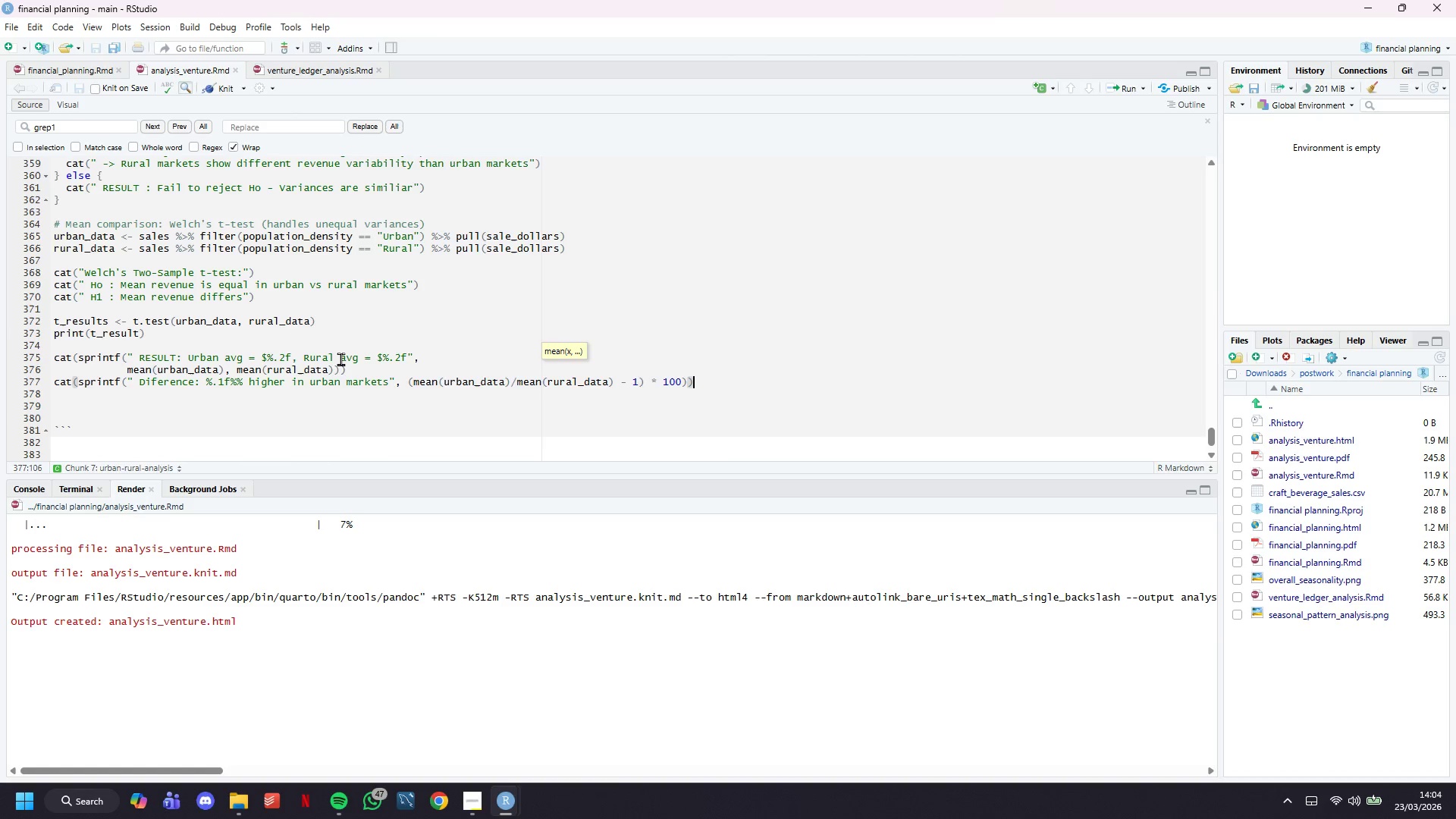 
key(Enter)
 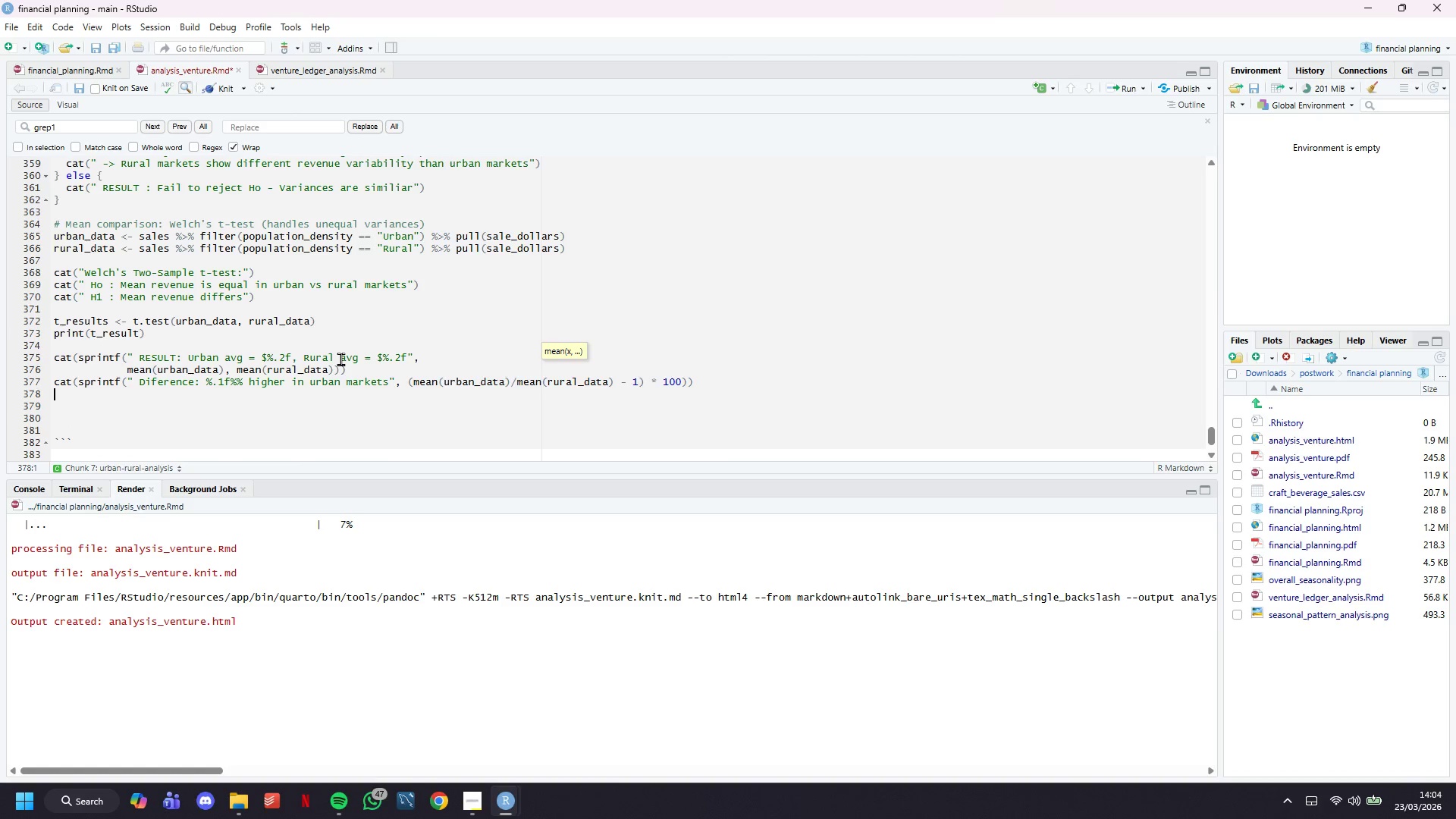 
key(Enter)
 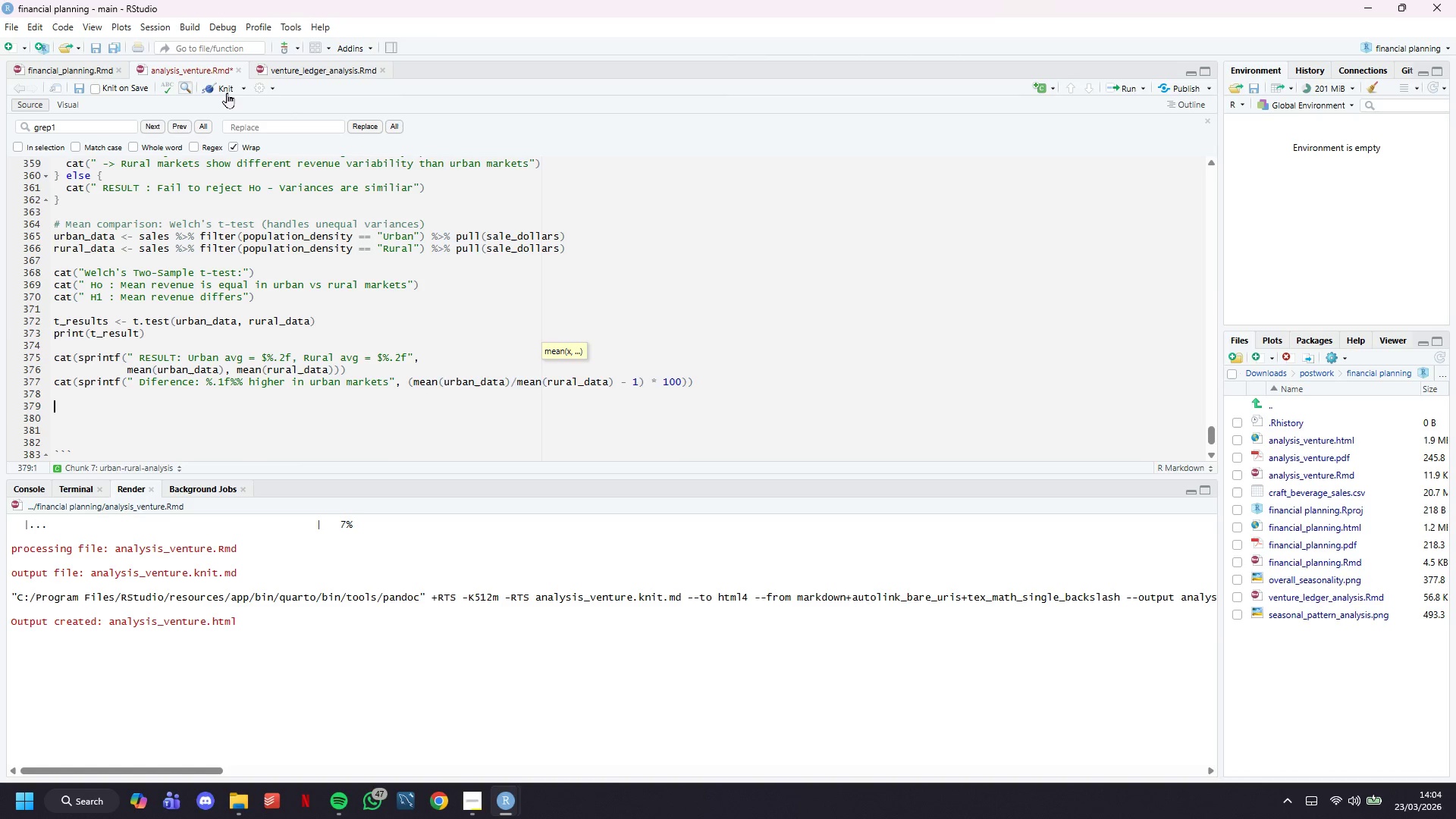 
left_click([316, 261])
 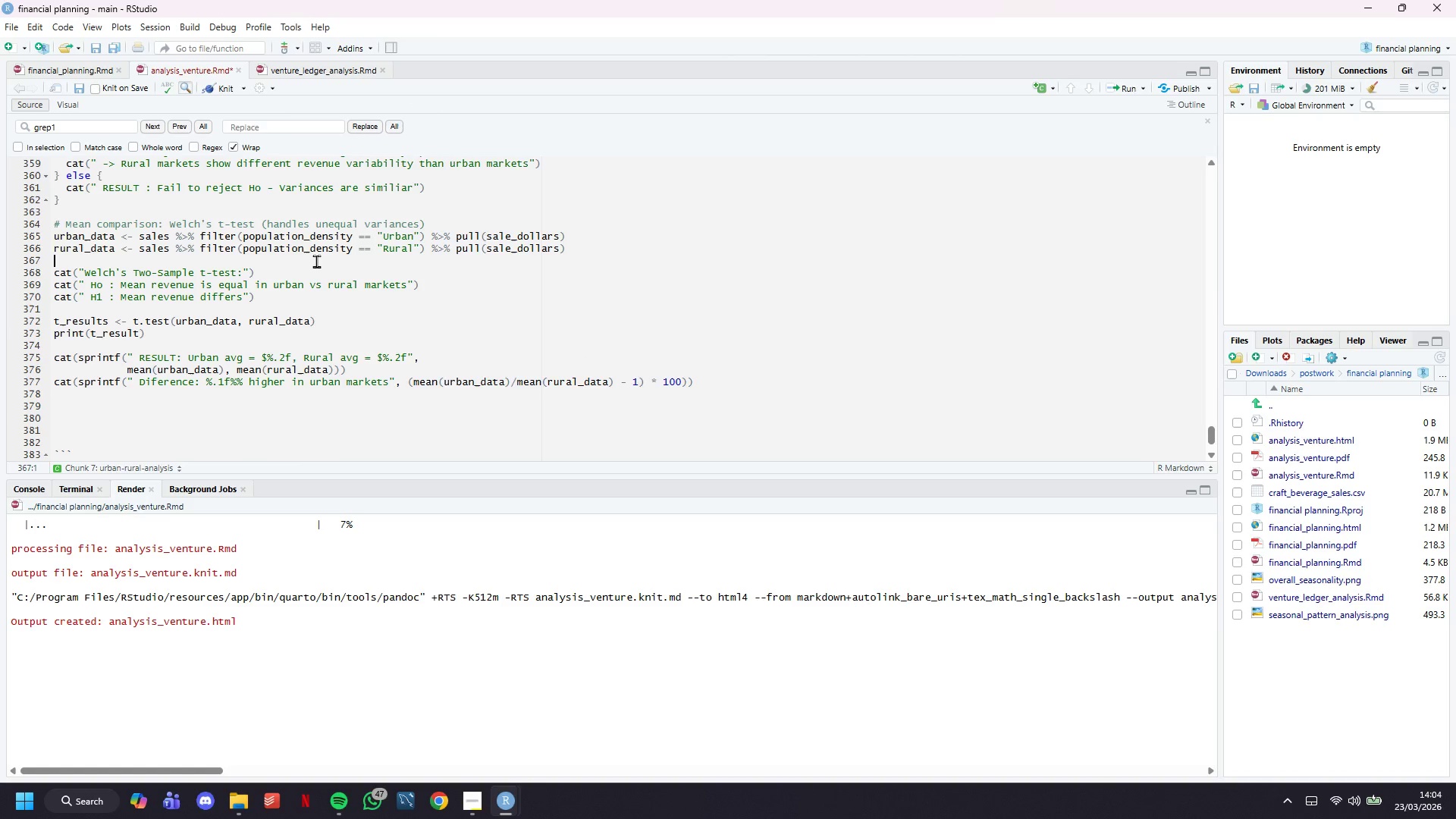 
key(Control+S)
 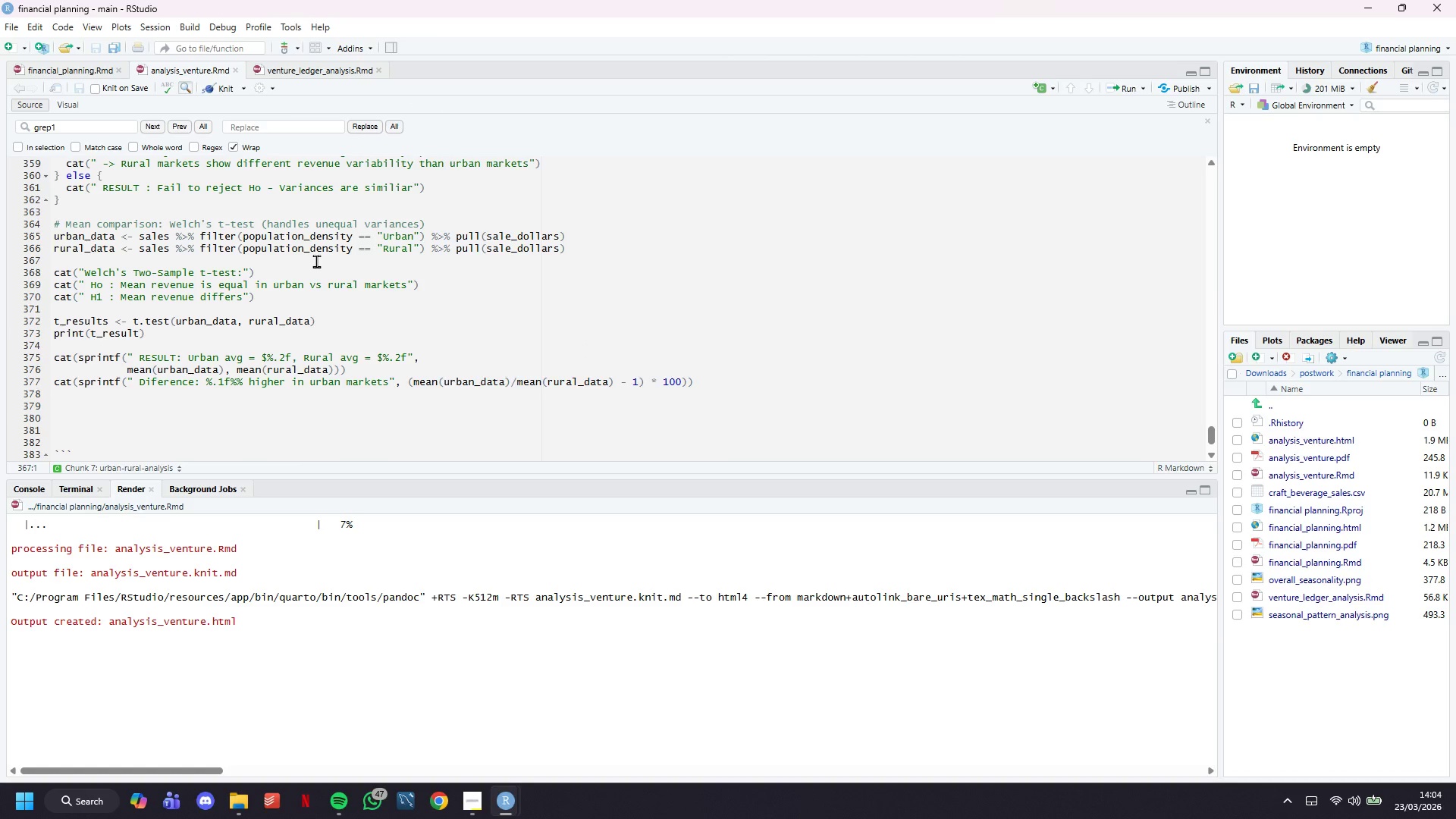 
key(Control+S)
 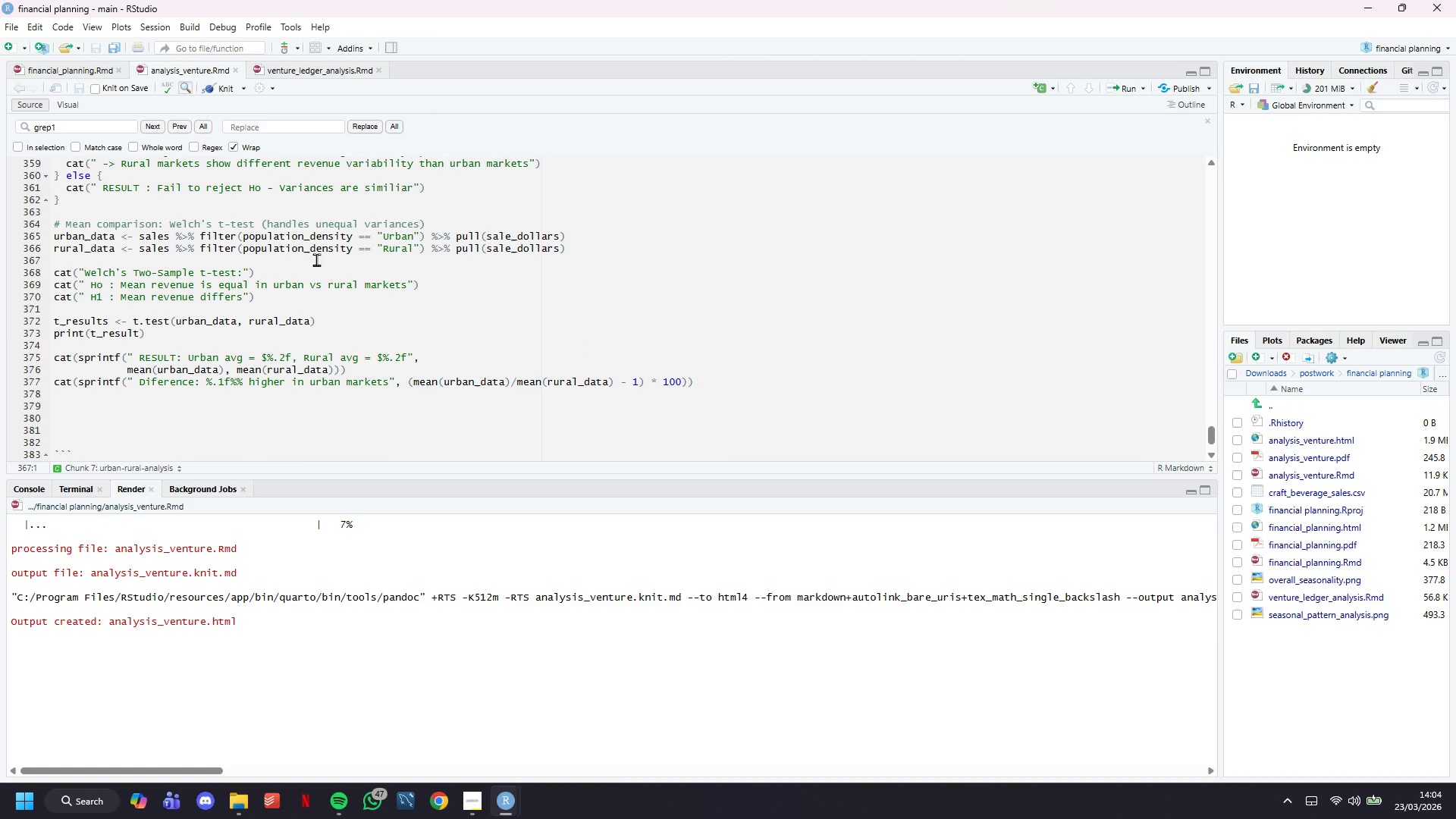 
key(Control+S)
 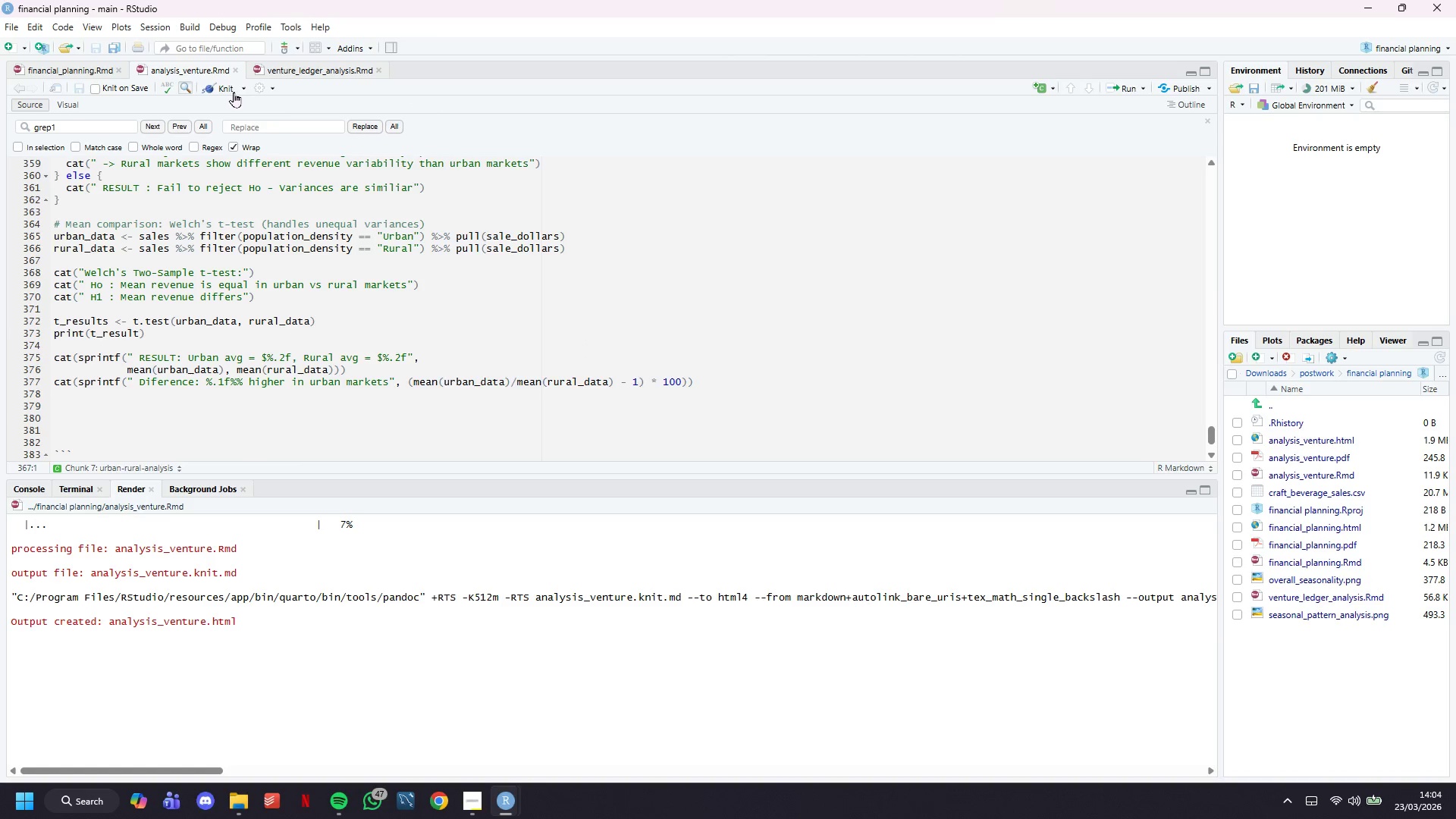 
left_click([230, 92])
 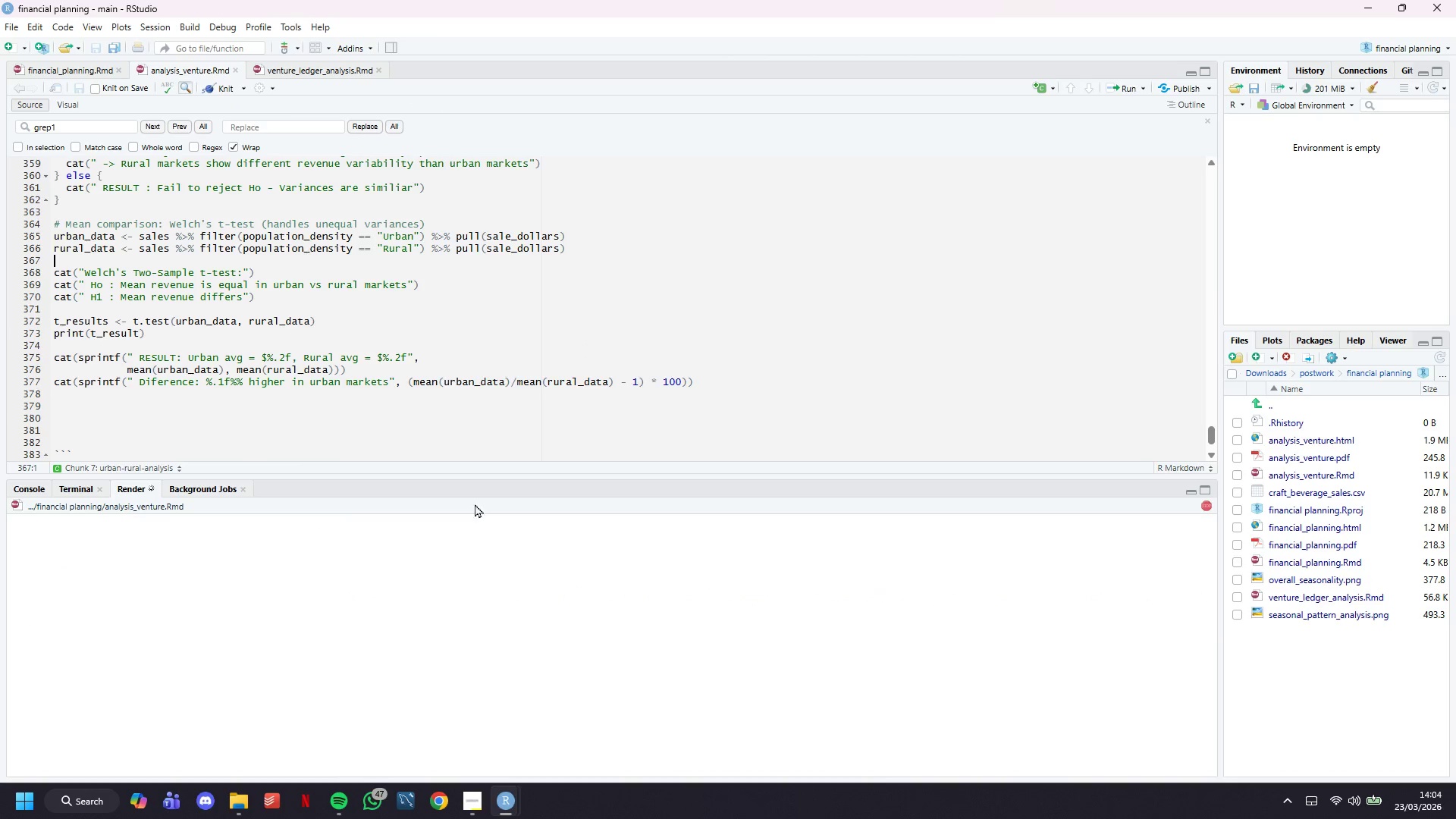 
mouse_move([485, 800])
 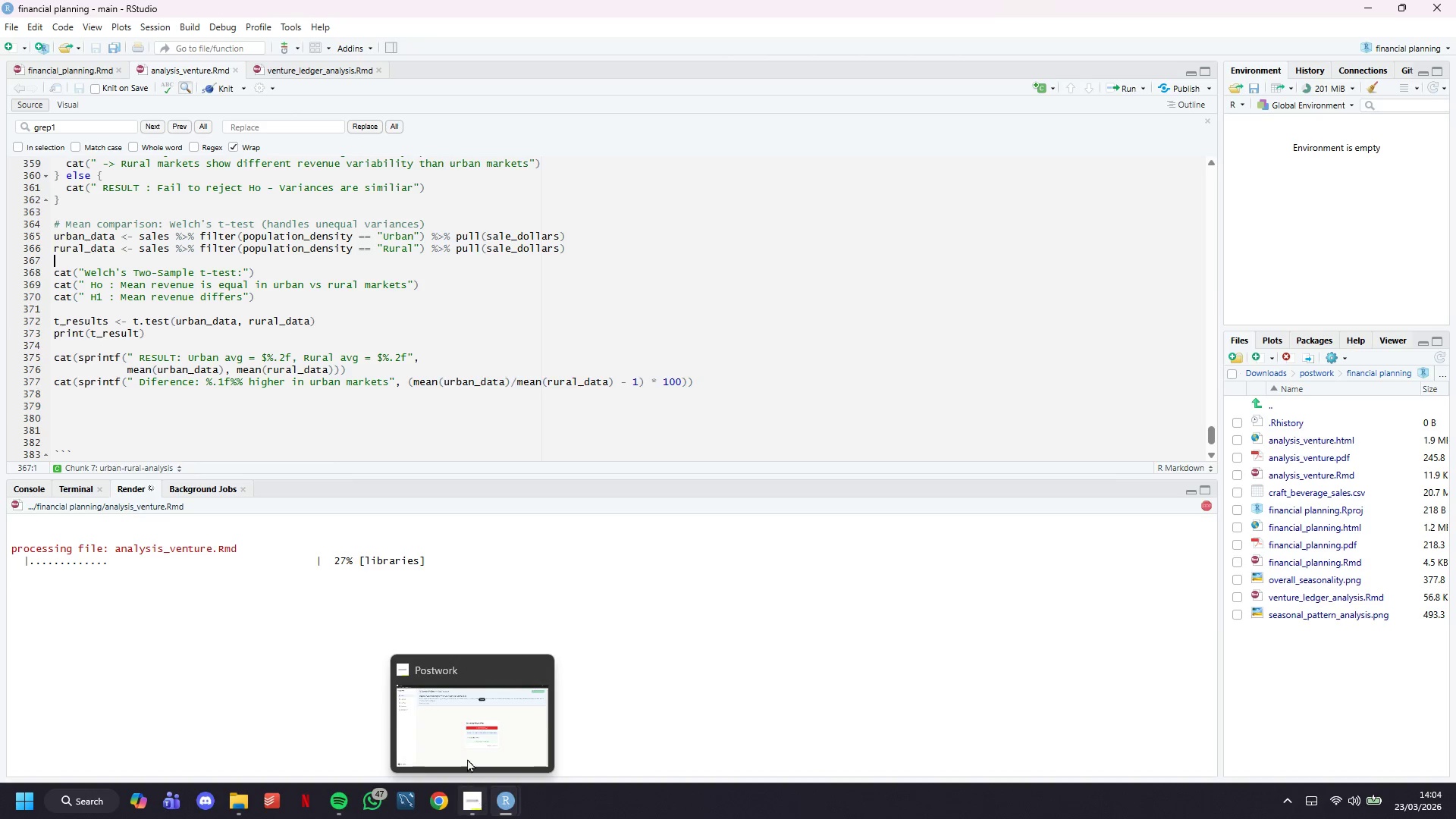 
left_click([465, 739])
 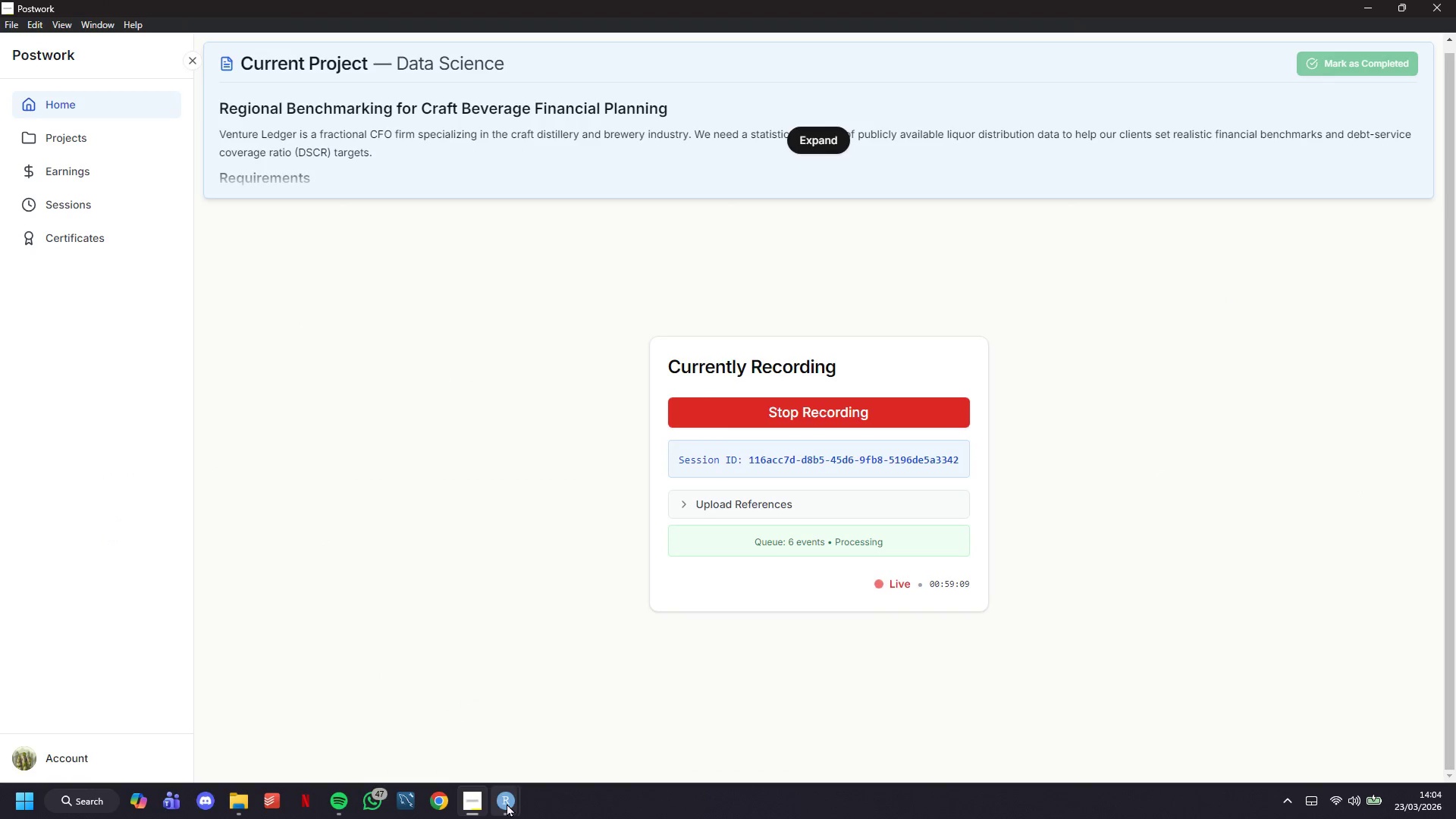 
left_click([491, 745])
 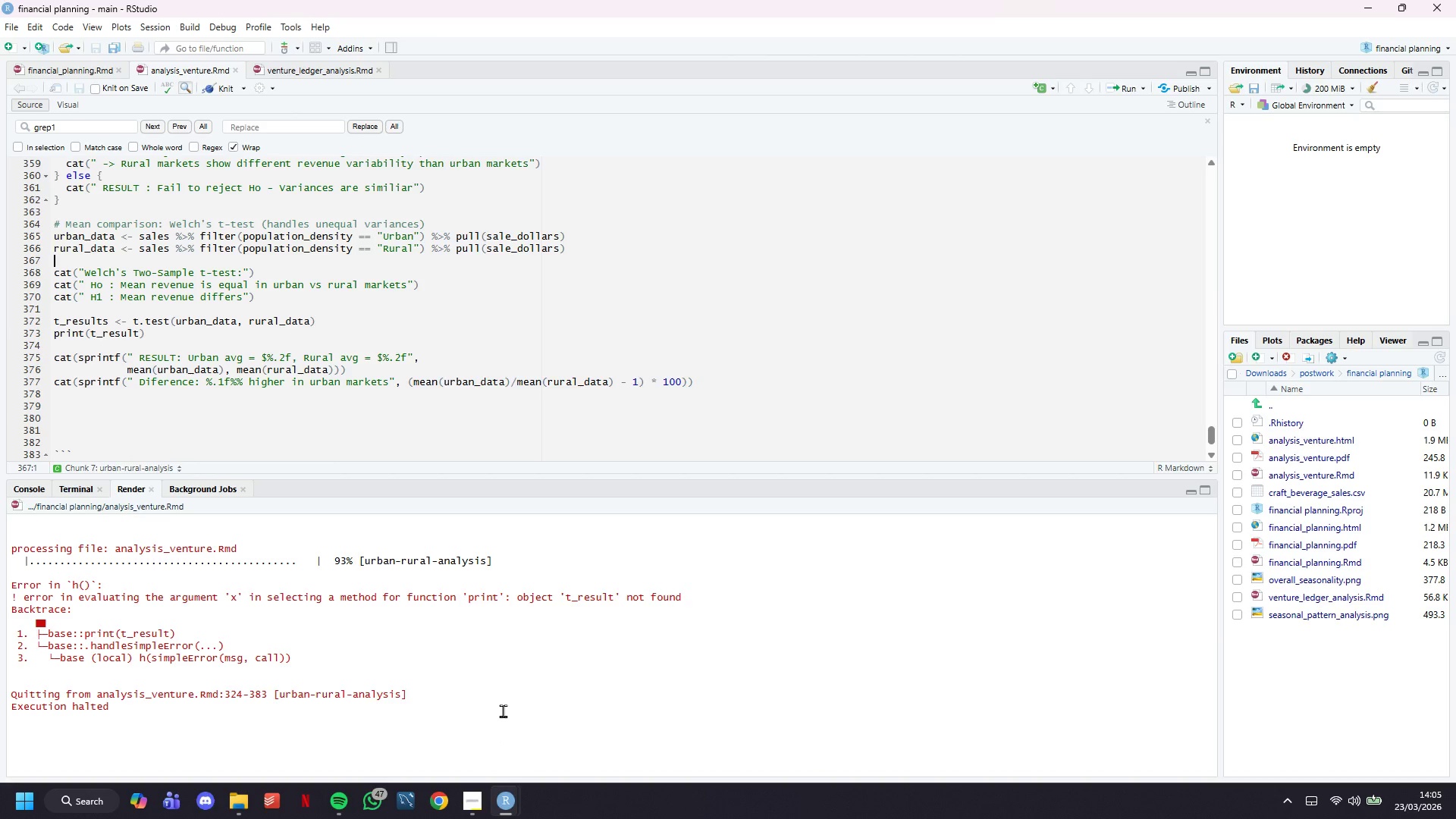 
wait(31.06)
 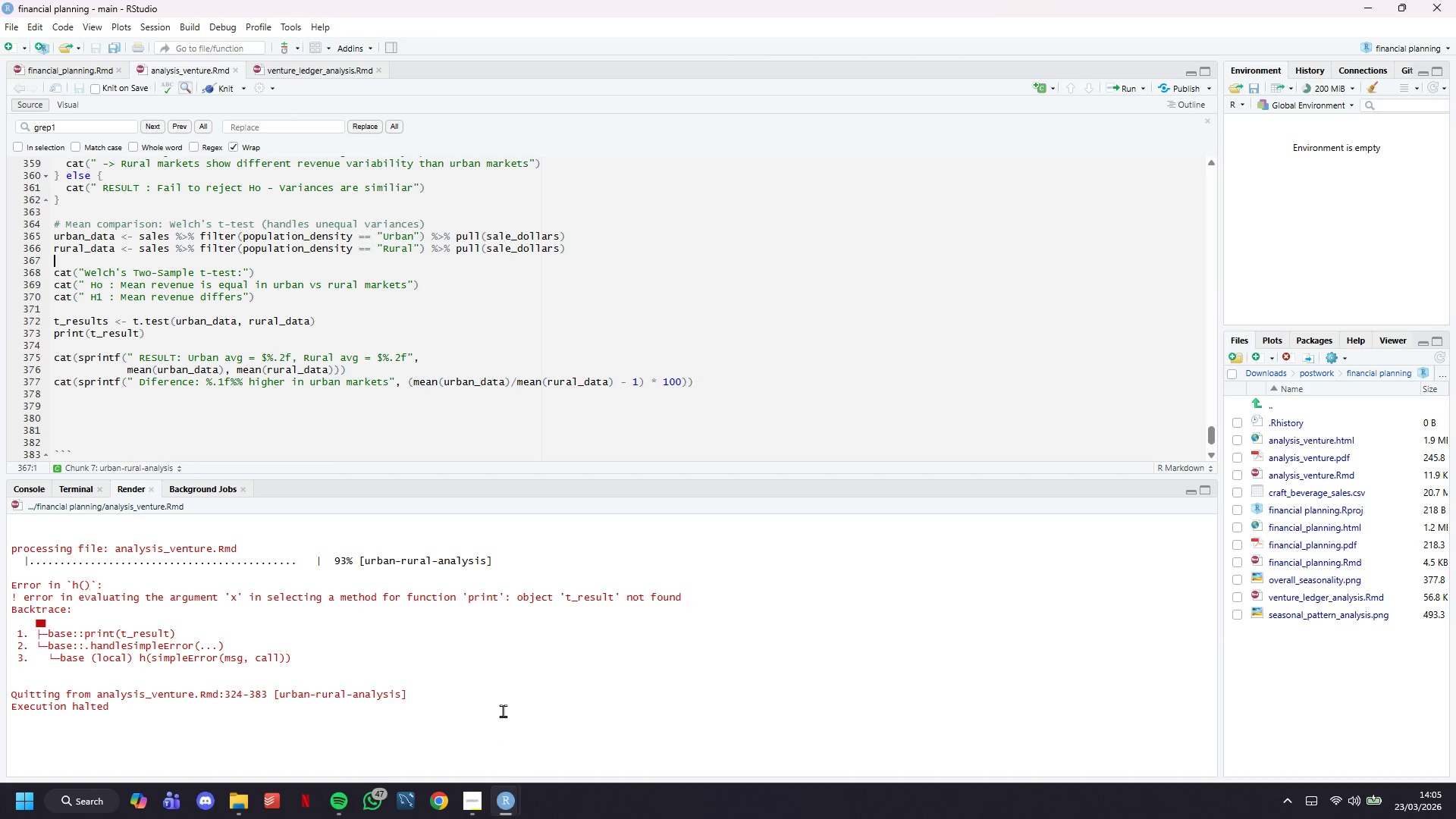 
left_click([595, 394])
 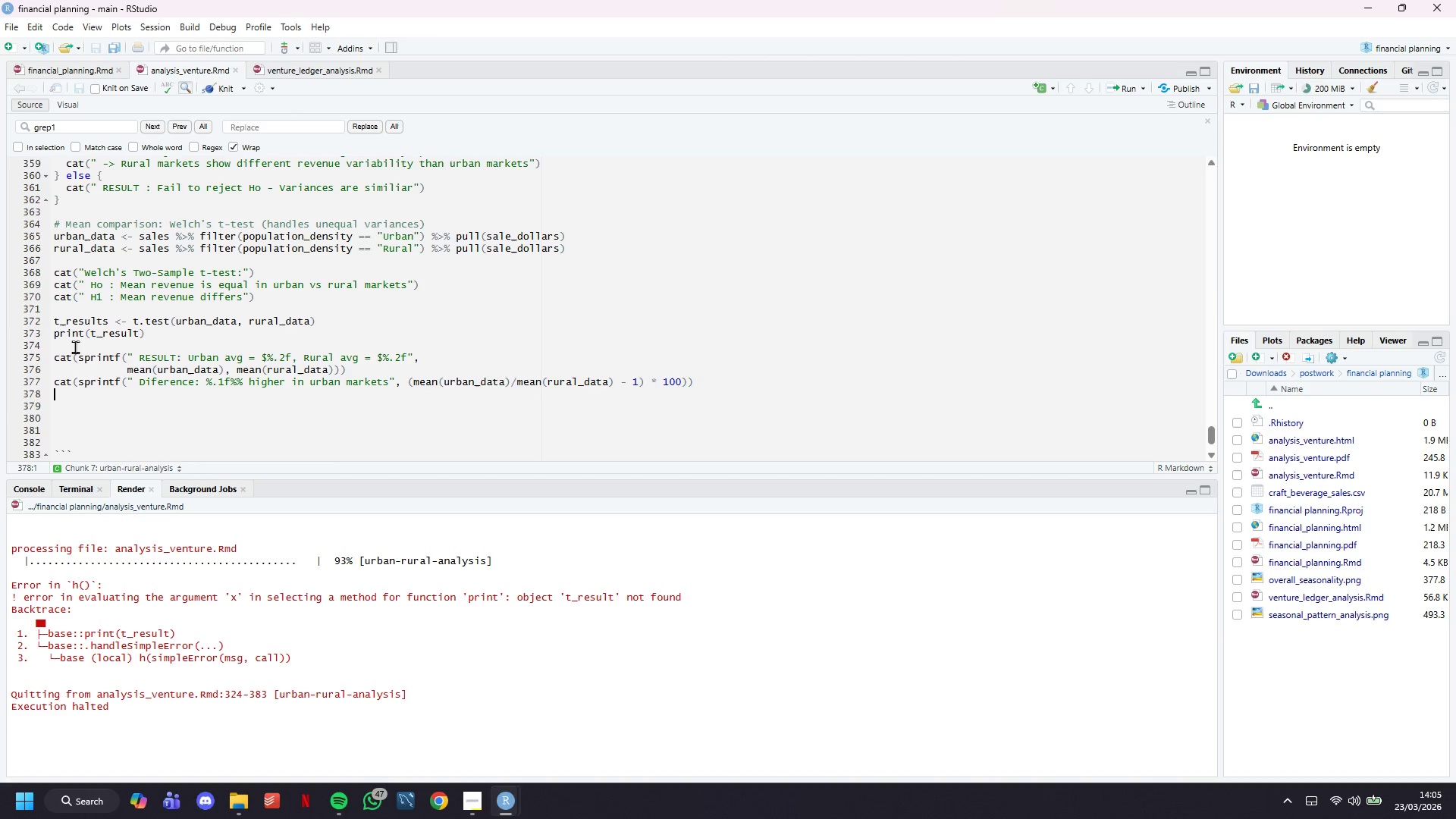 
left_click([149, 329])
 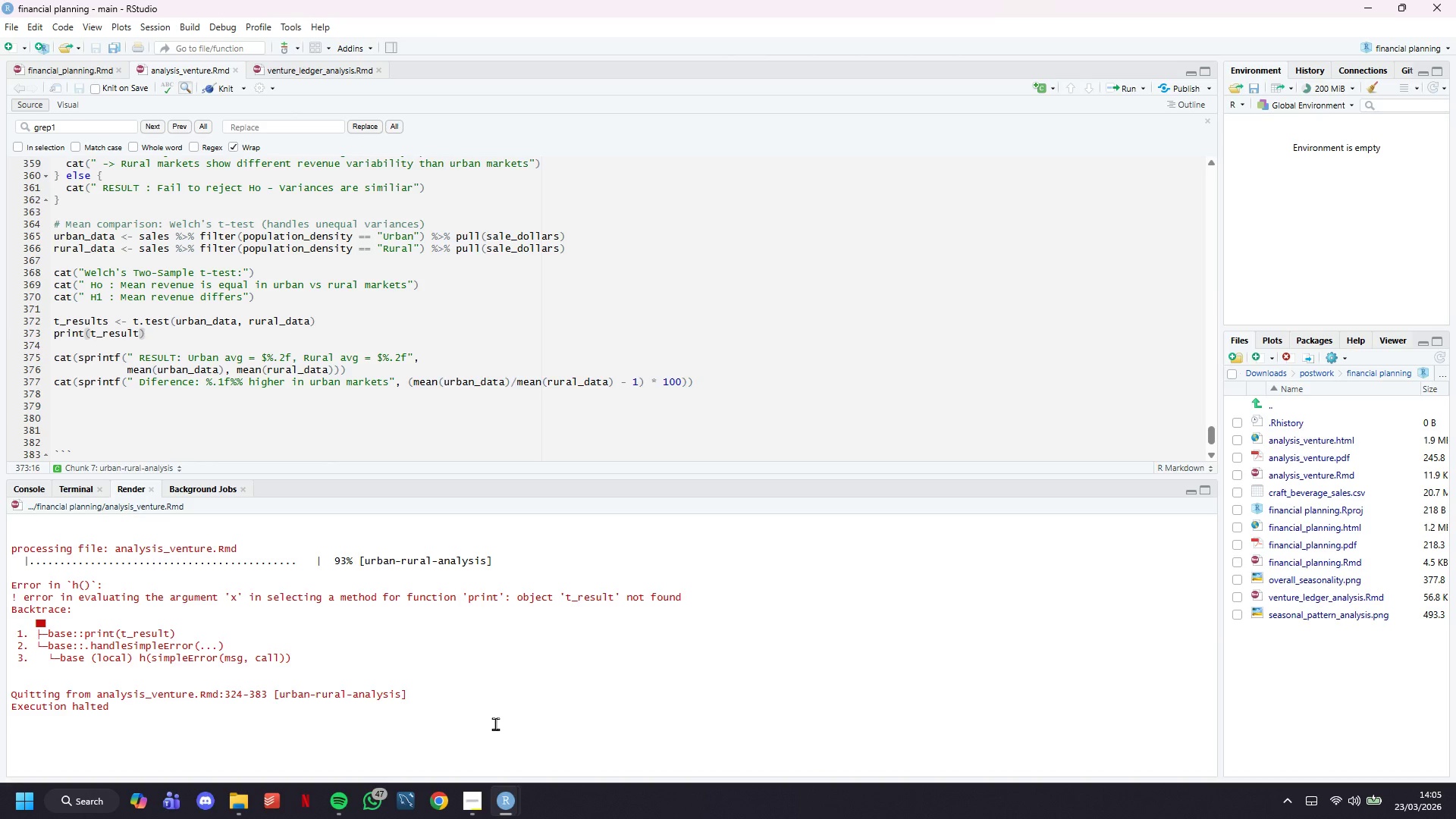 
key(ArrowDown)
 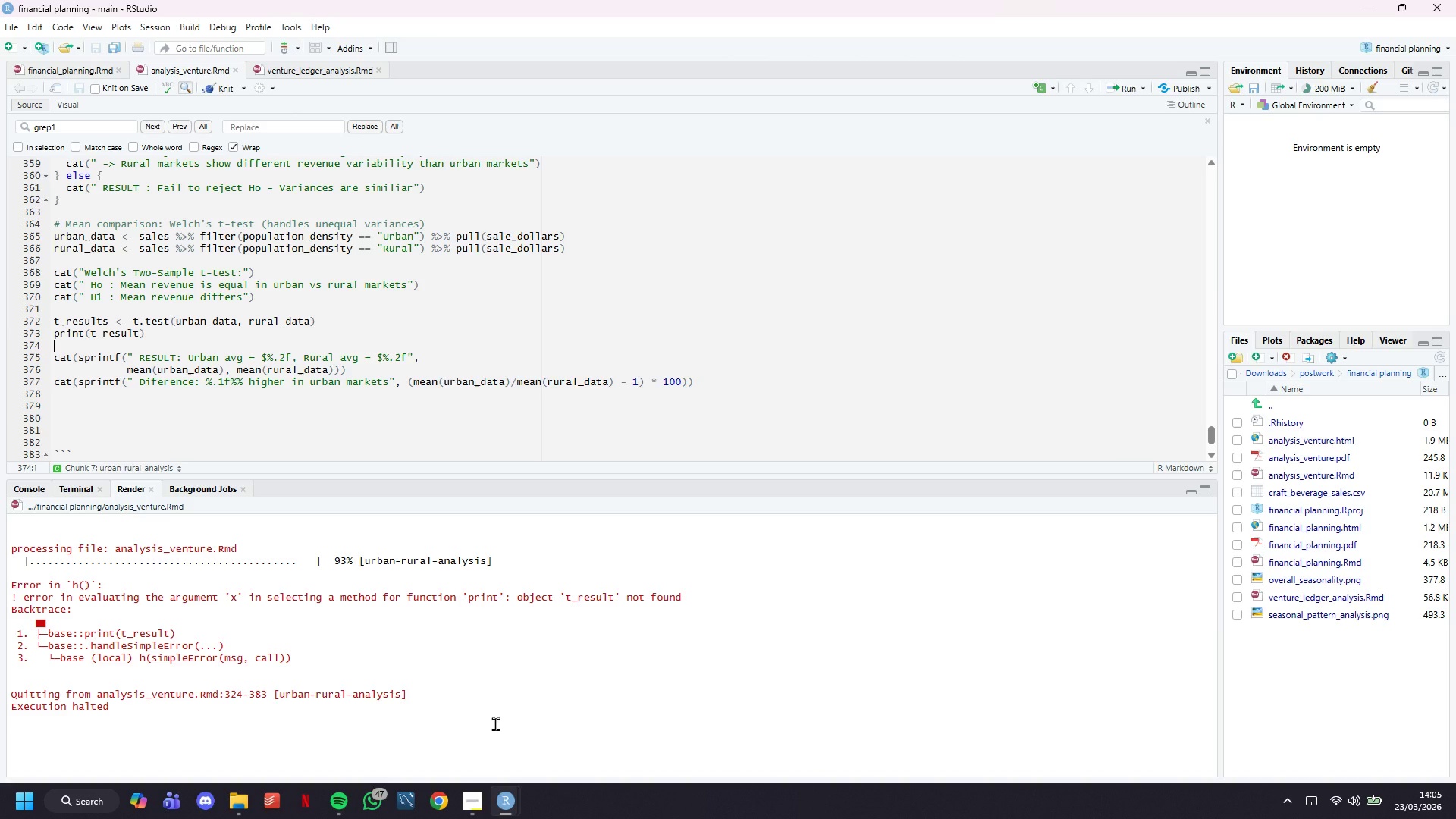 
key(ArrowLeft)
 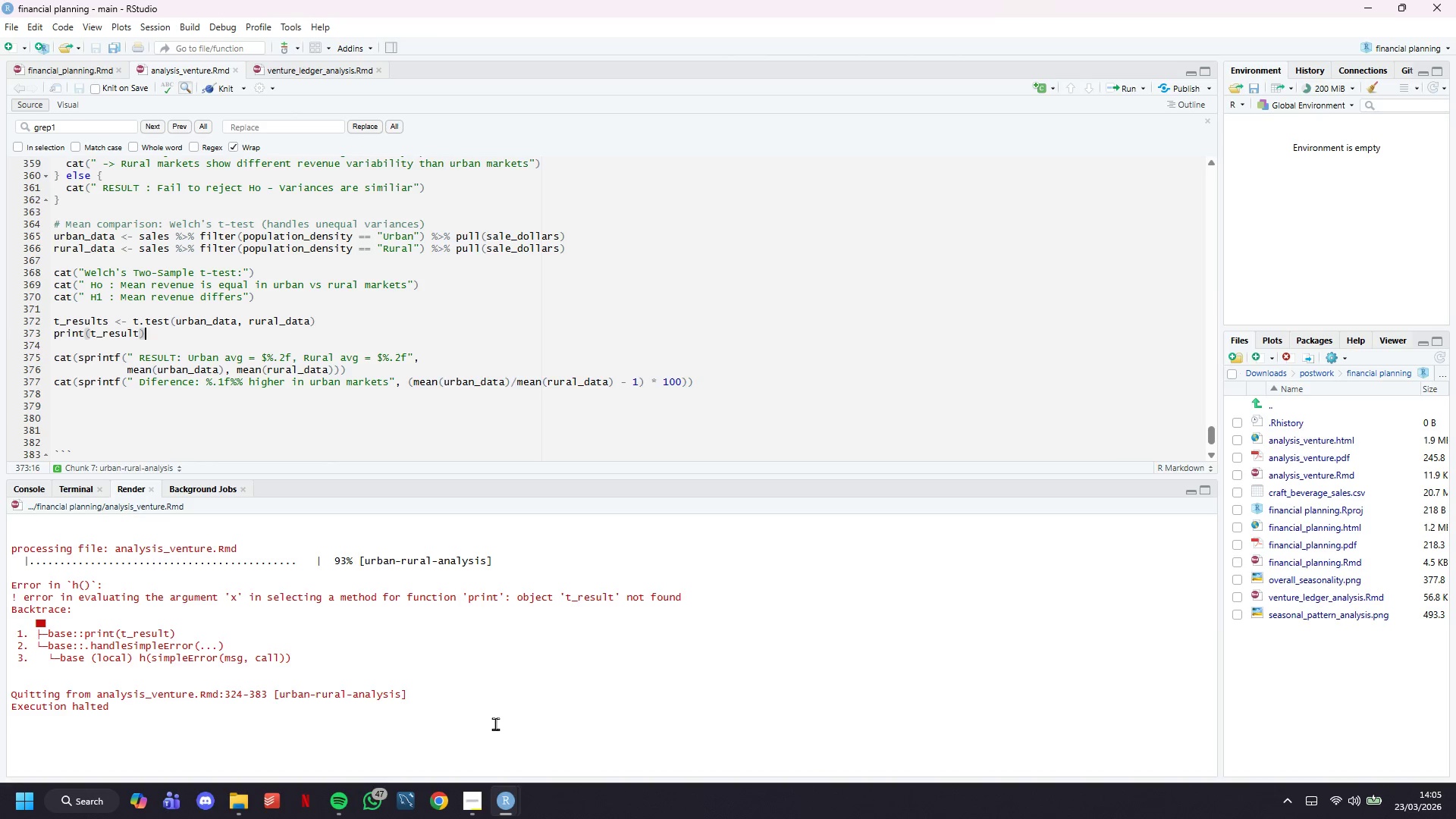 
key(ArrowLeft)
 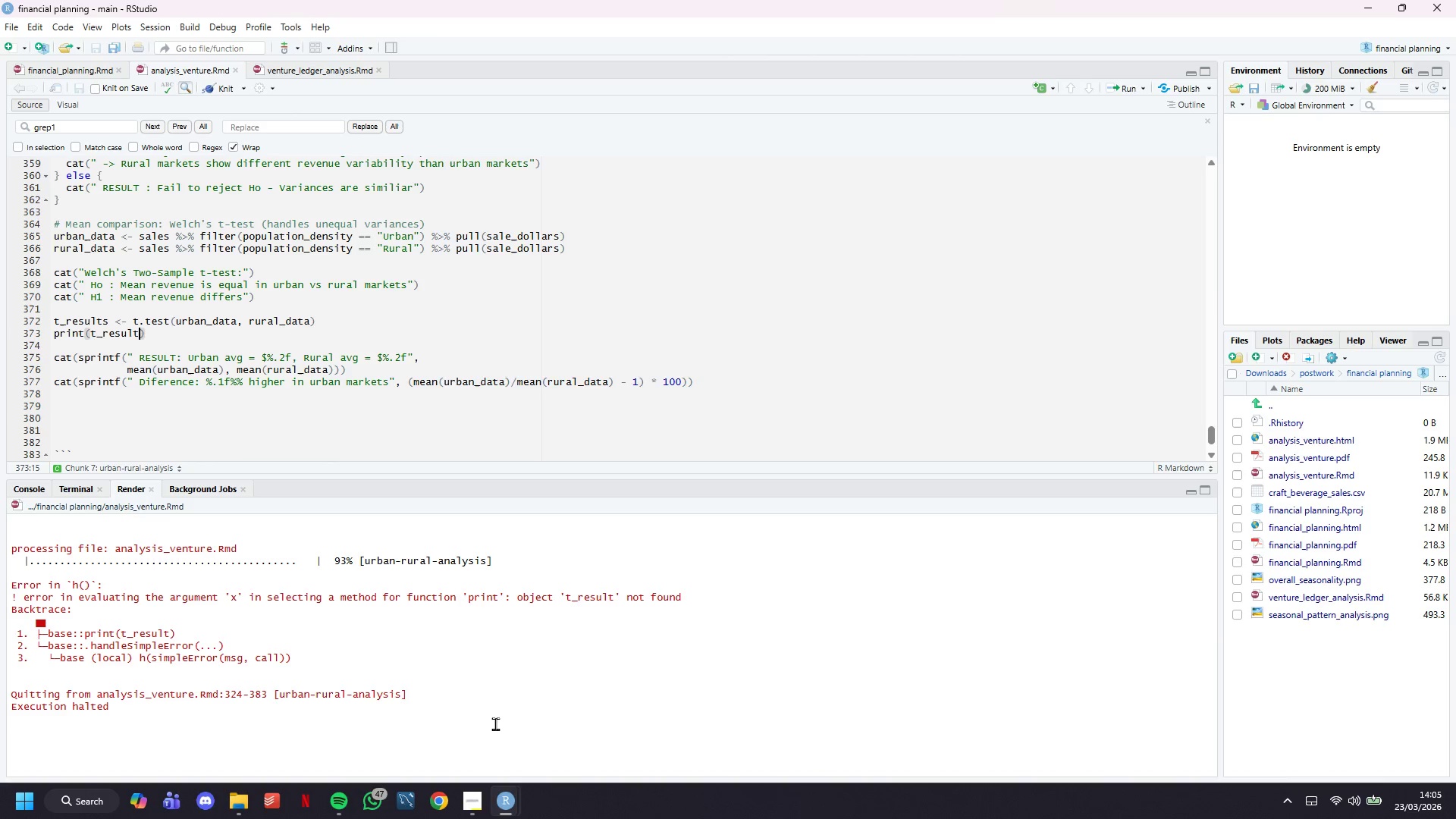 
key(S)
 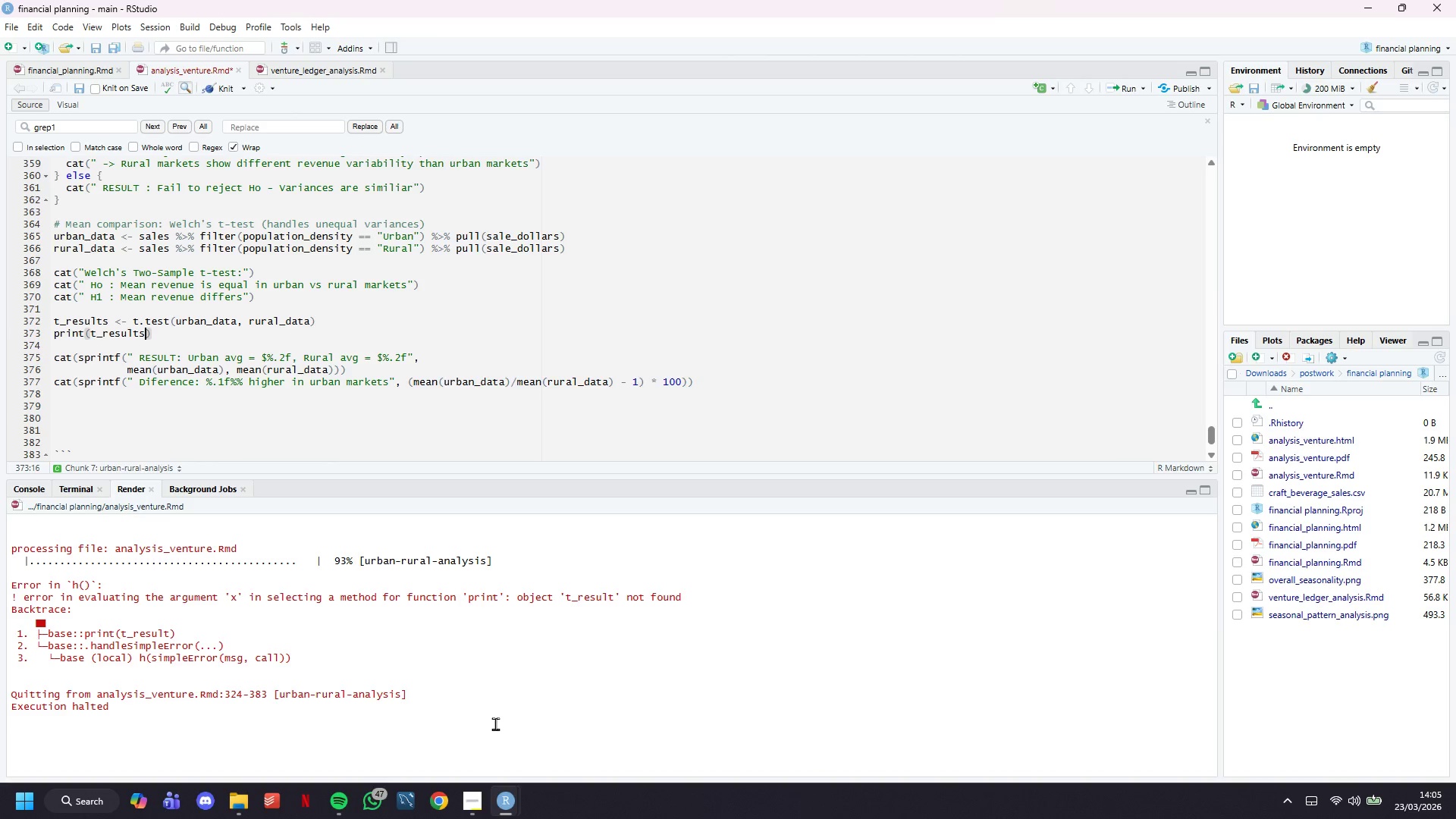 
key(Control+S)
 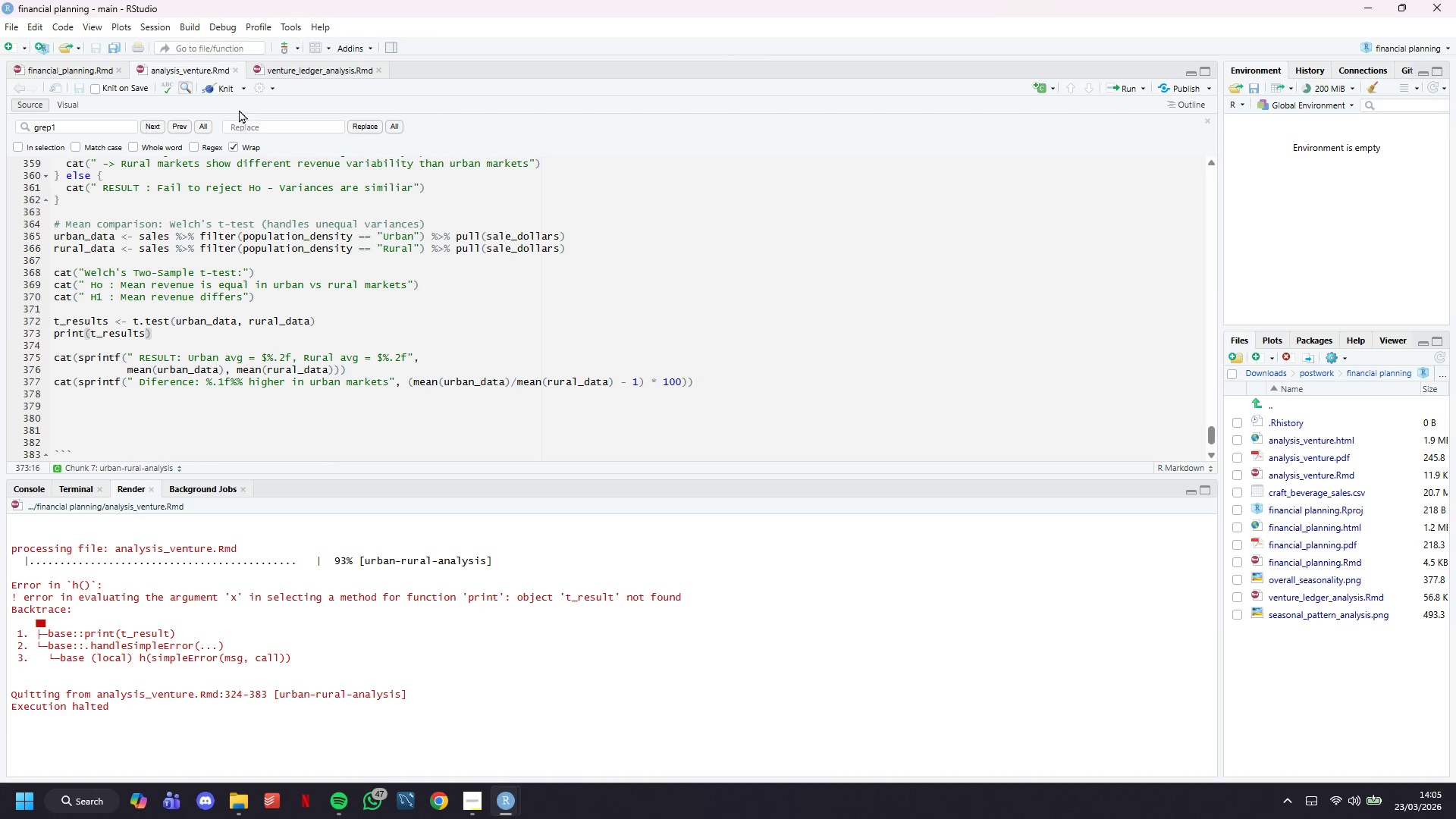 
left_click([229, 92])
 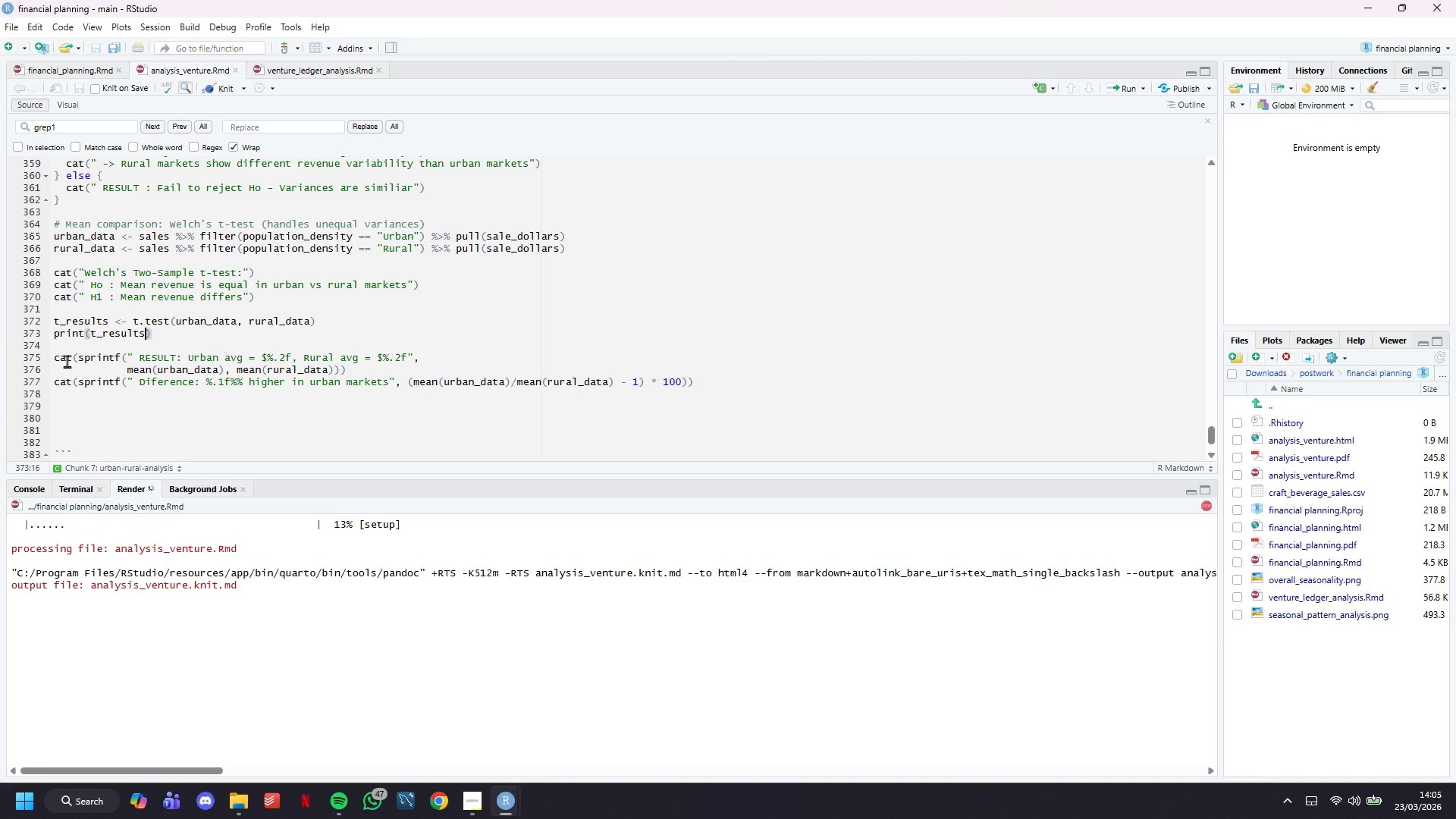 
wait(28.8)
 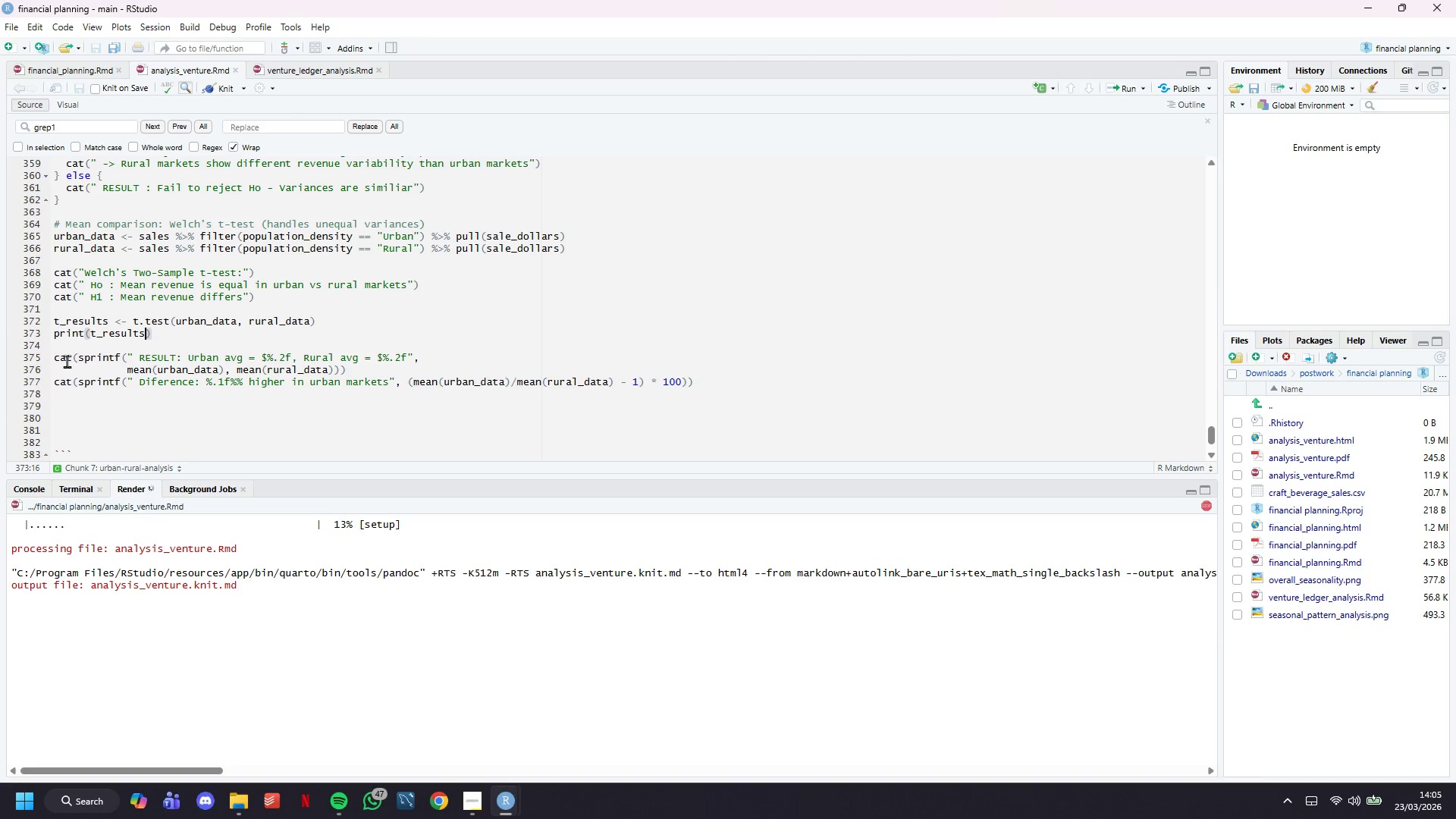 
scroll: coordinate [783, 349], scroll_direction: down, amount: 10.0
 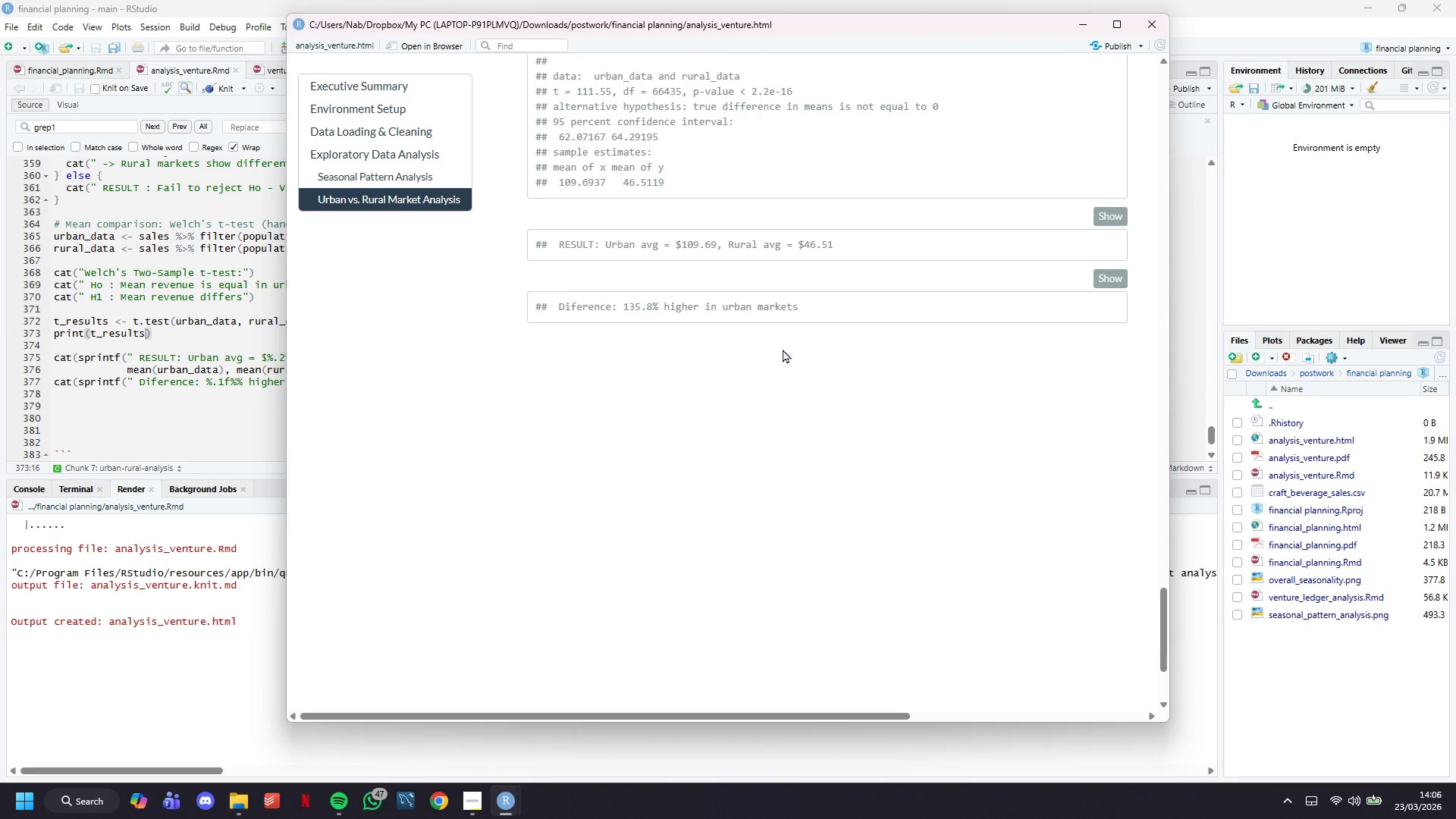 
wait(7.67)
 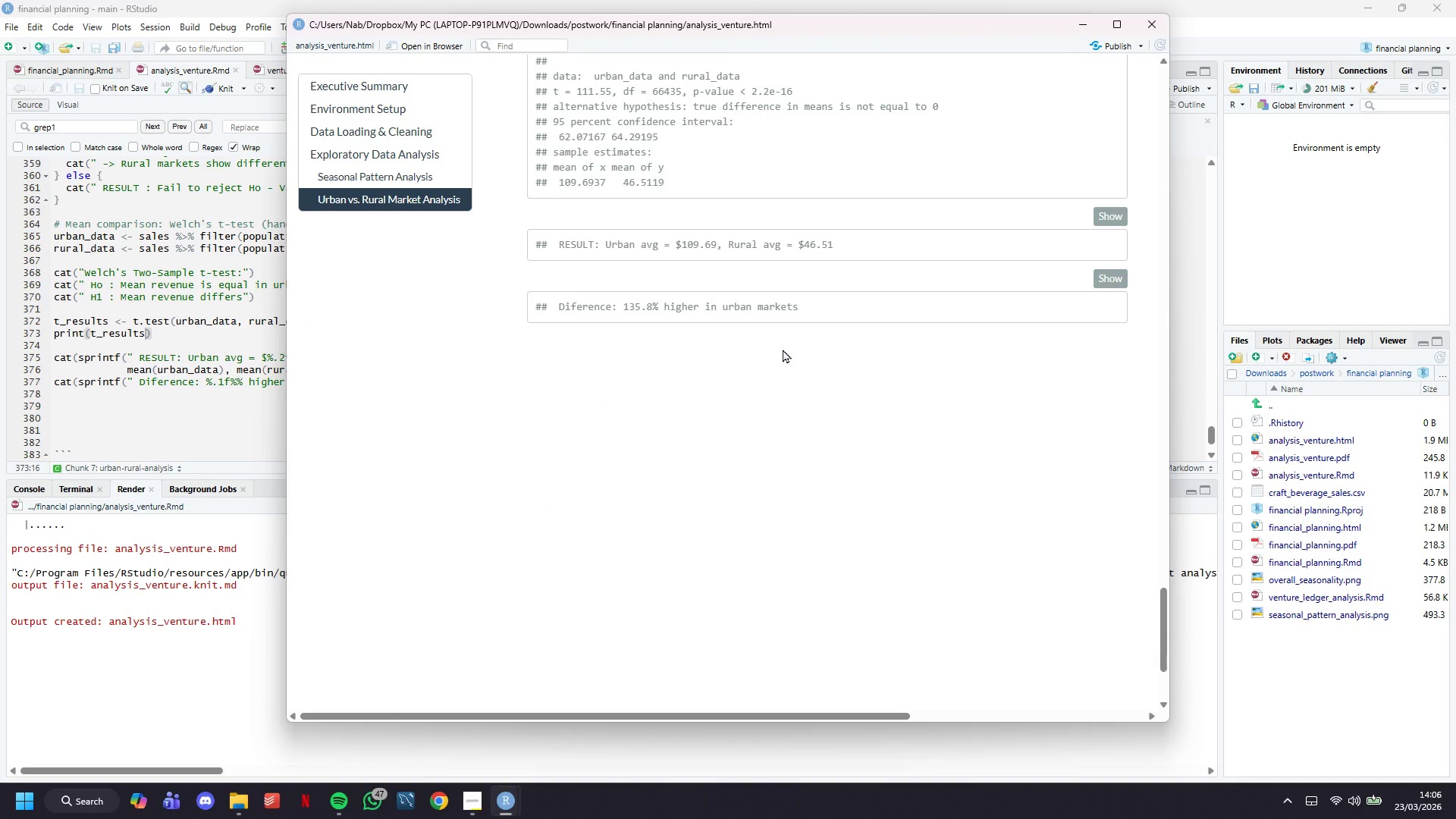 
left_click([1092, 27])
 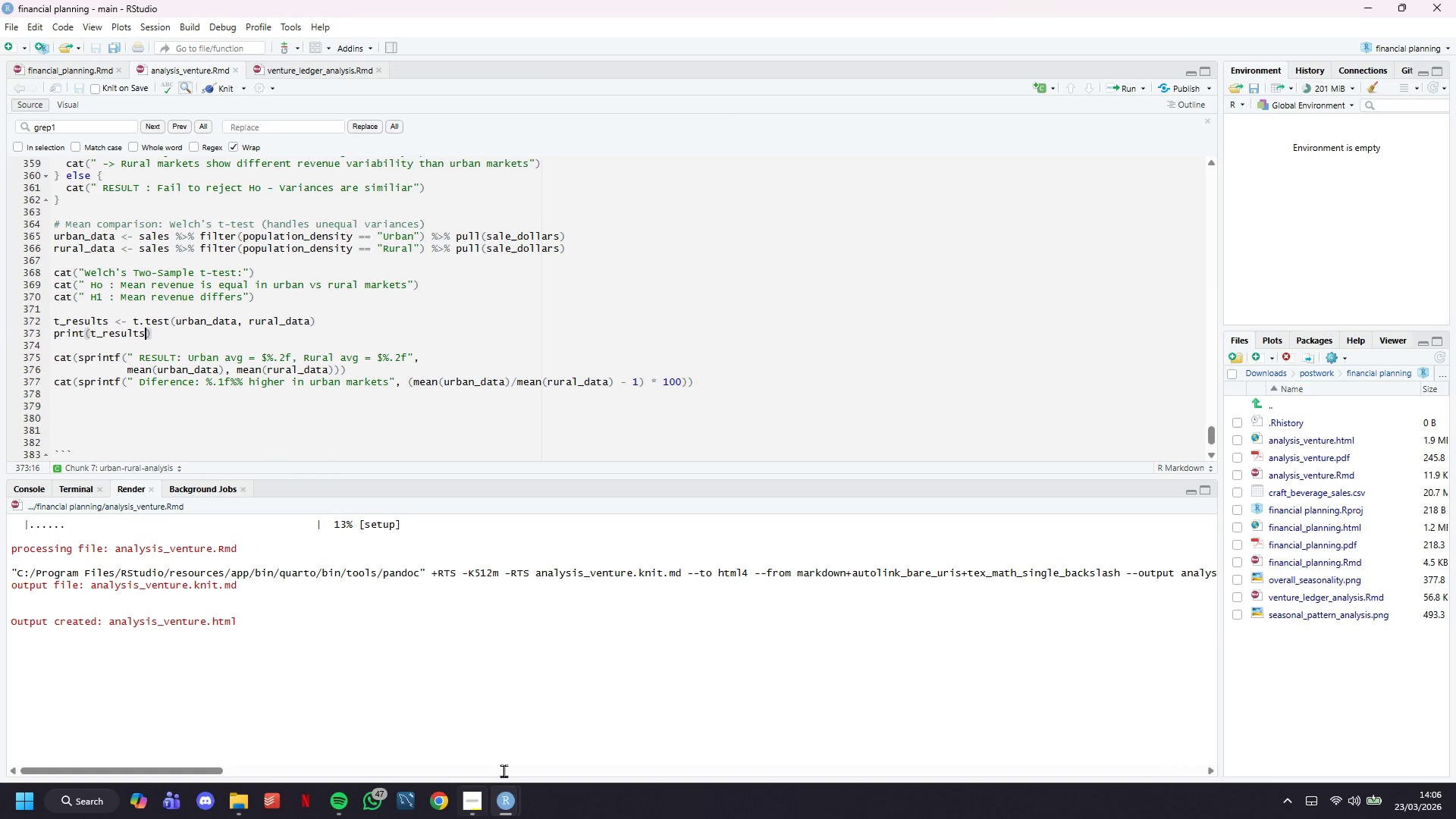 
left_click([469, 804])